 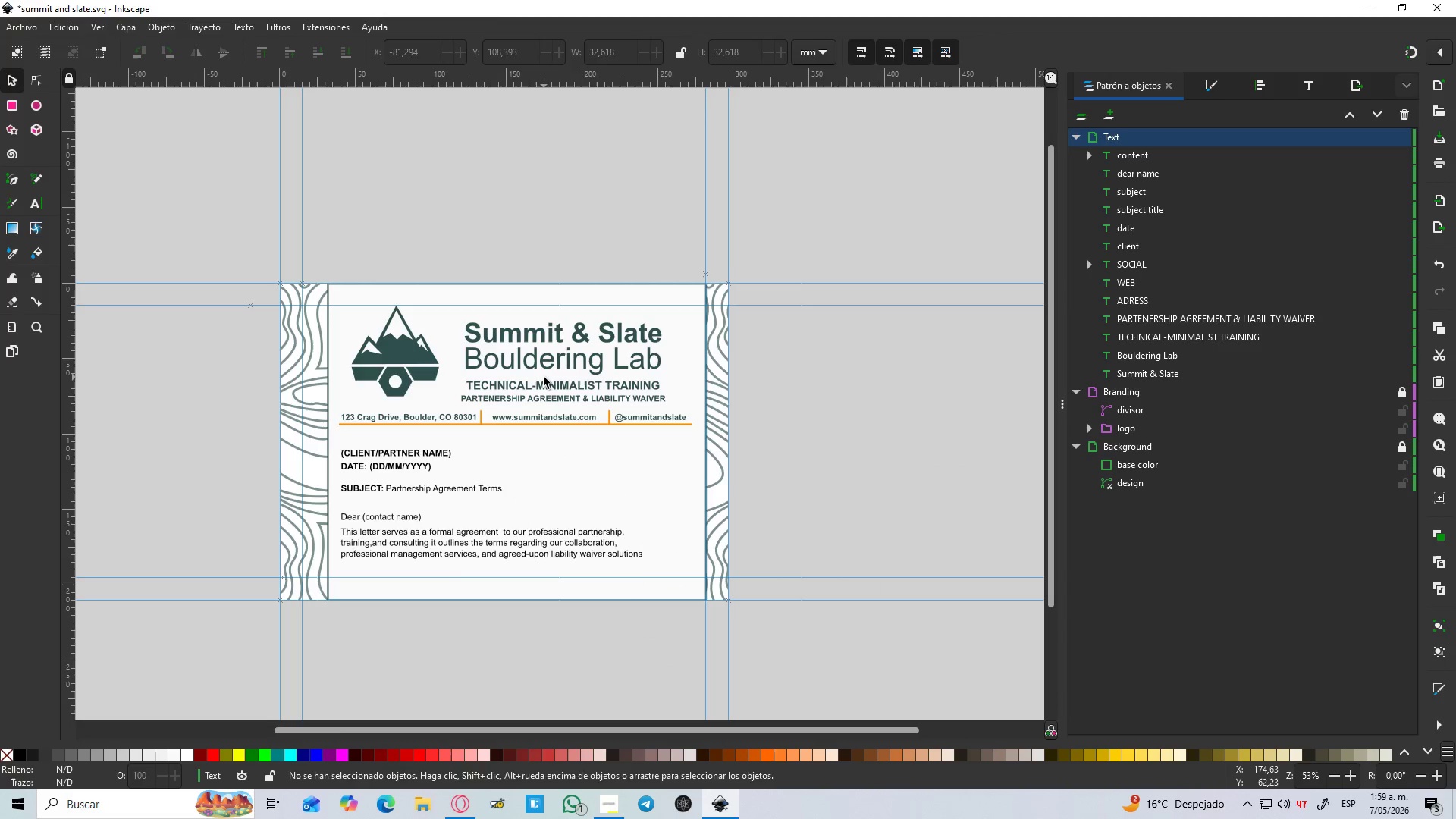 
key(Meta+Shift+S)
 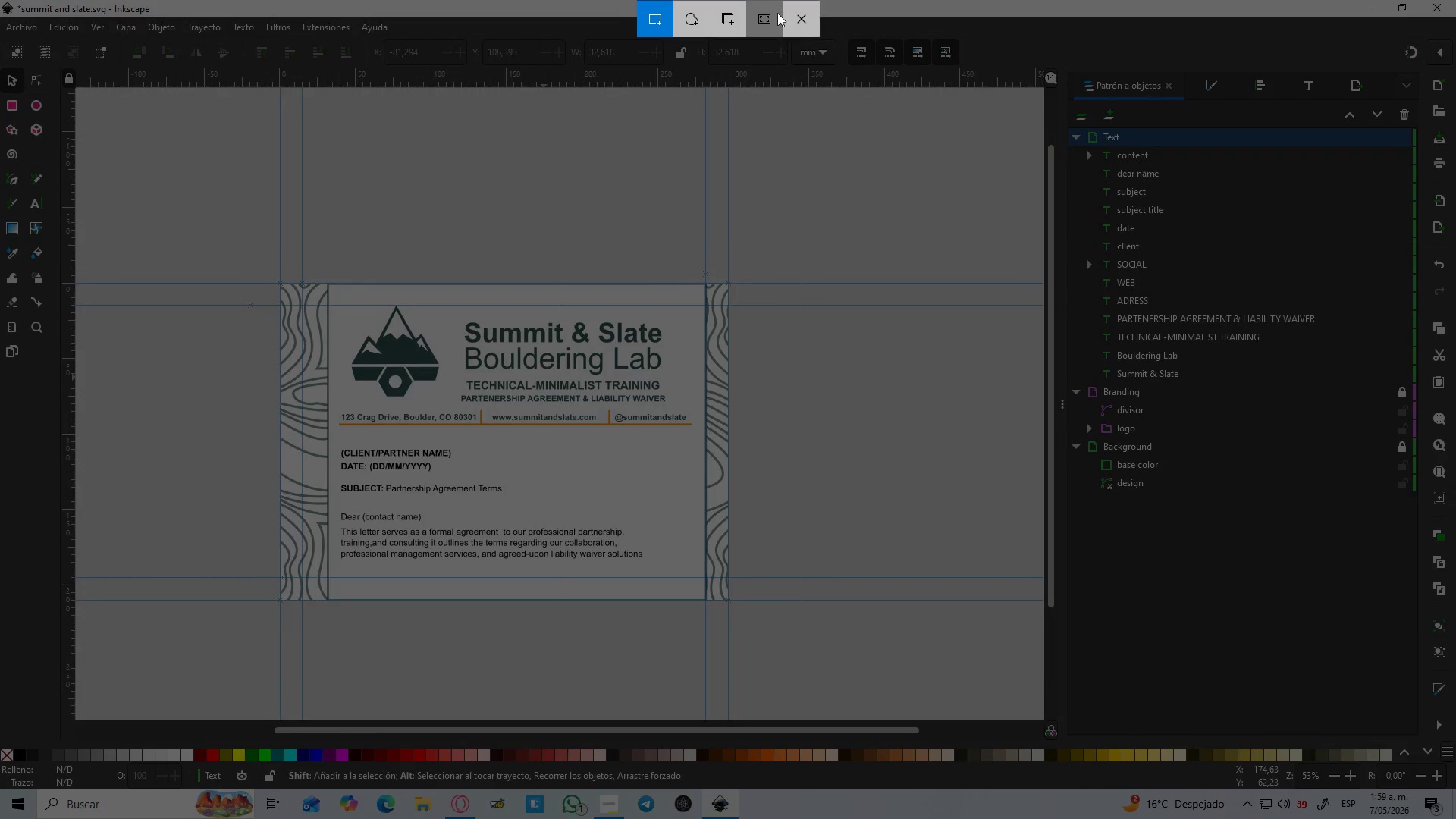 
left_click([770, 21])
 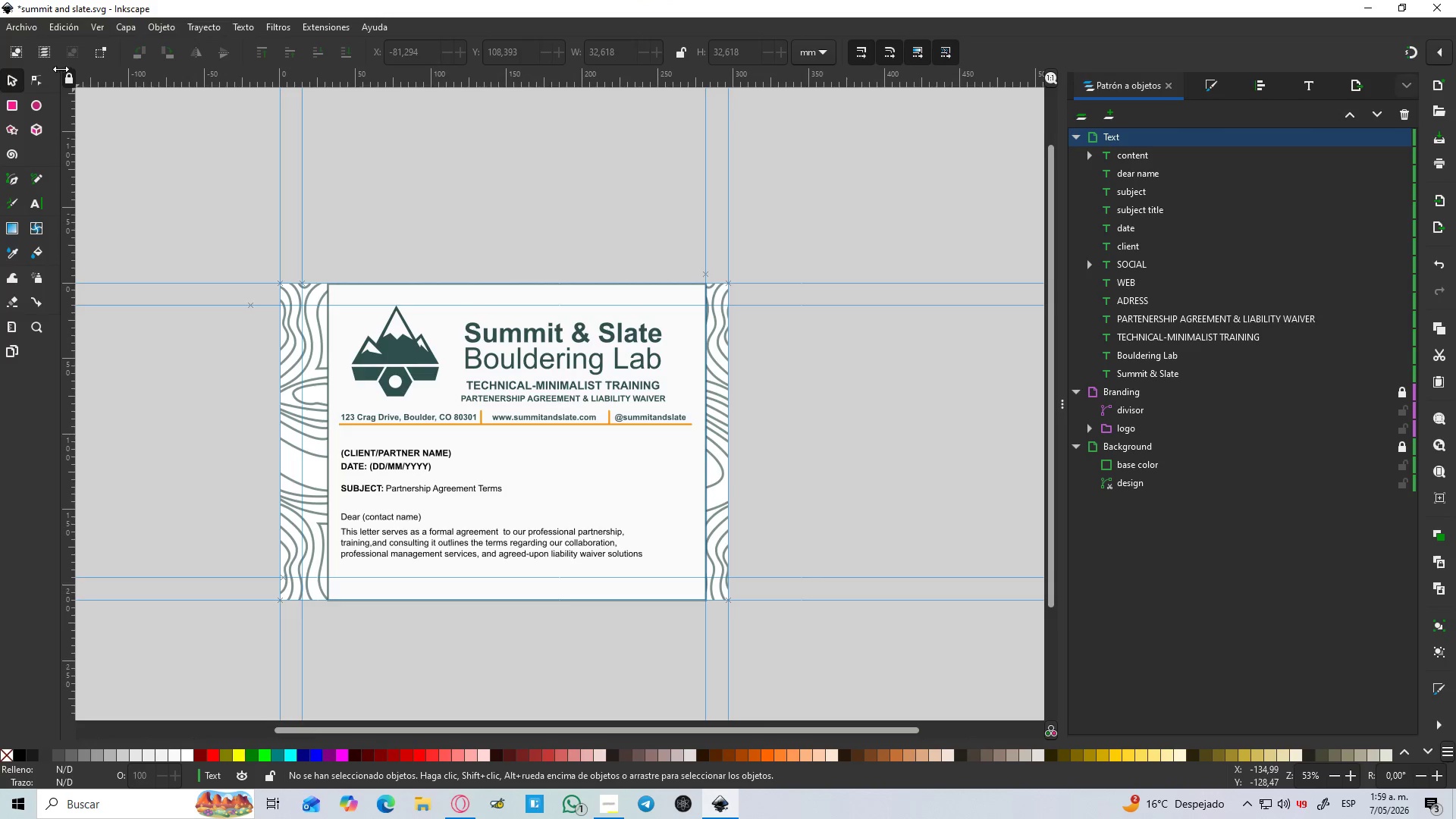 
key(Control+S)
 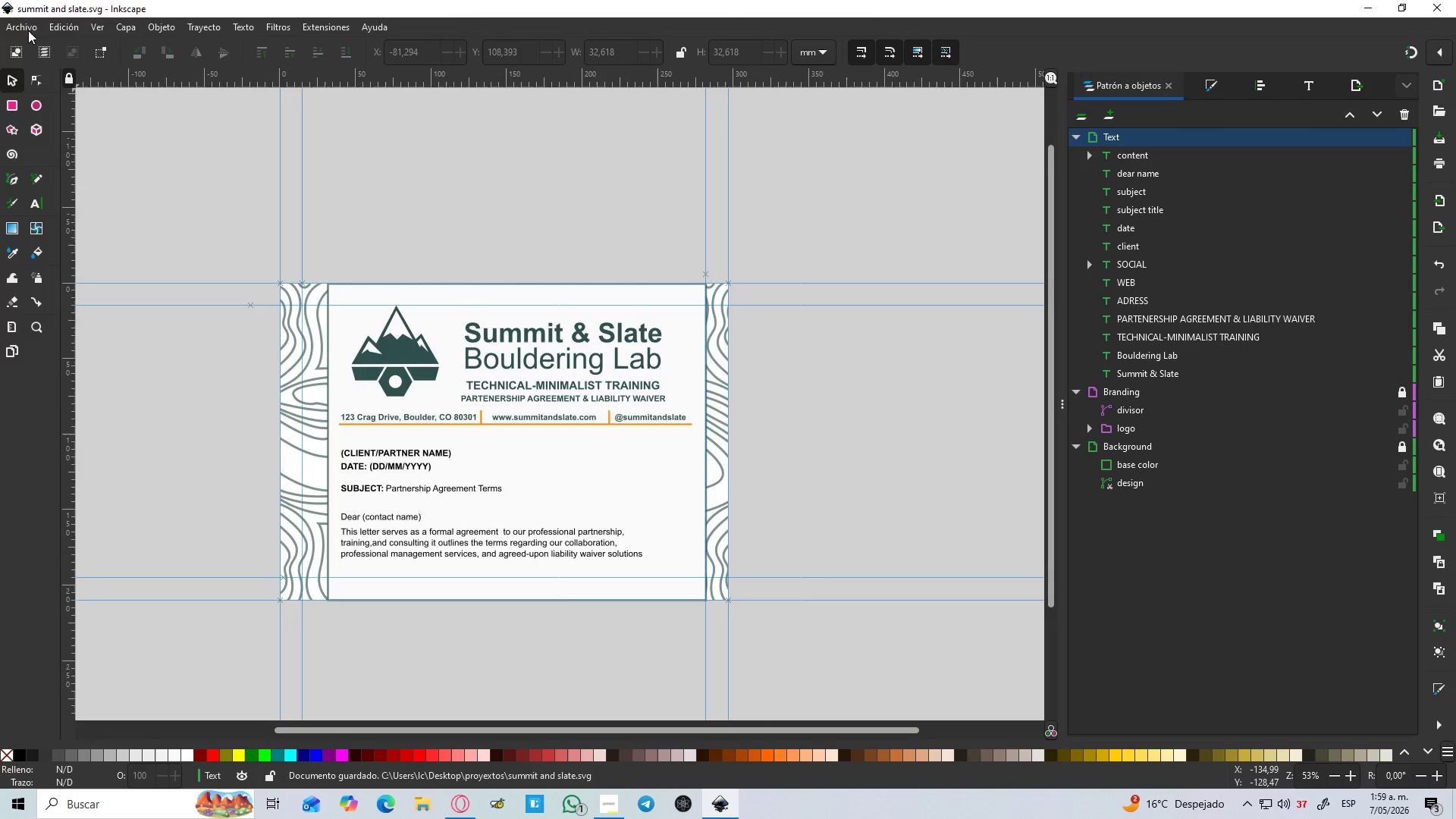 
left_click([27, 29])
 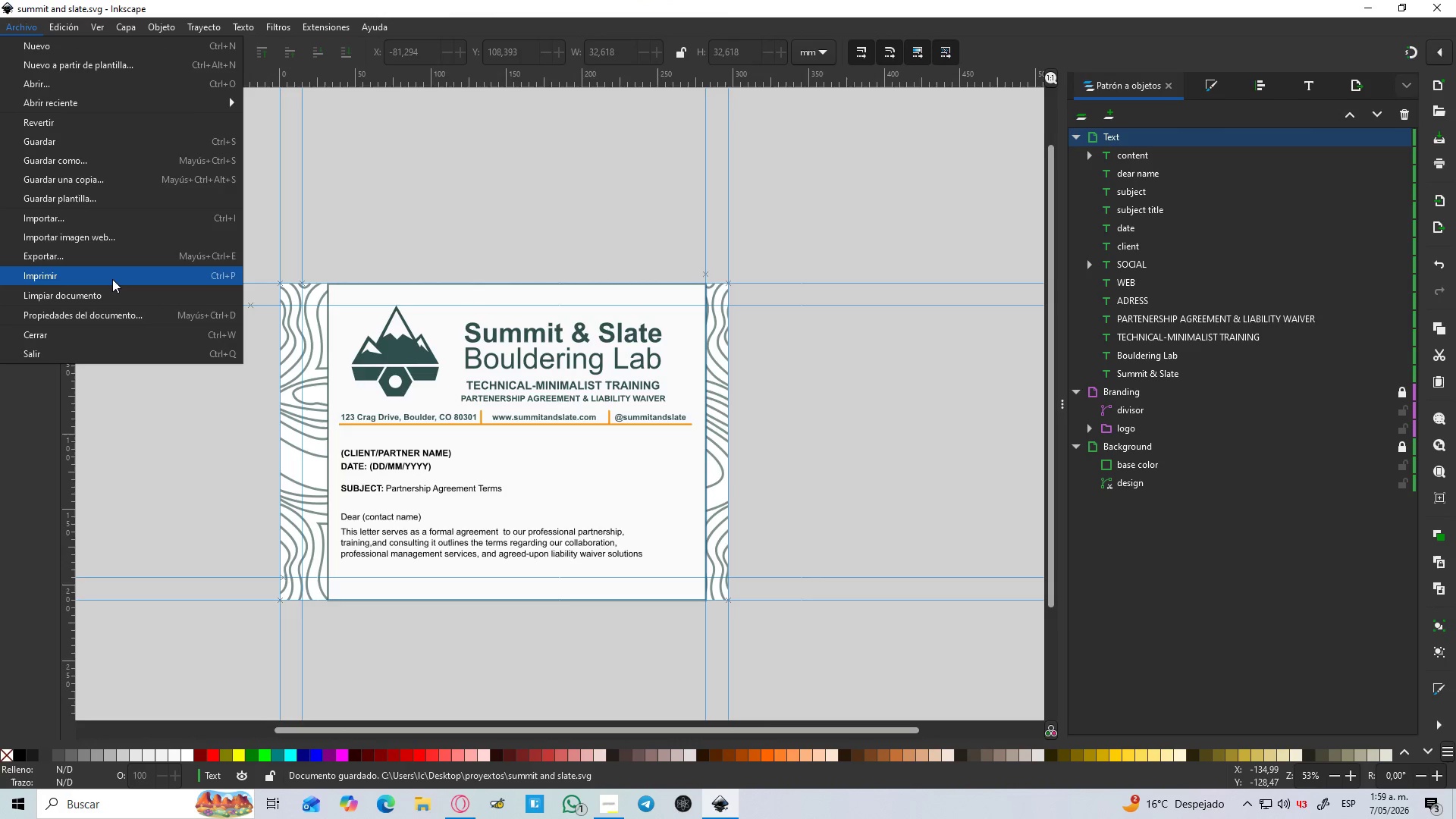 
mouse_move([108, 294])
 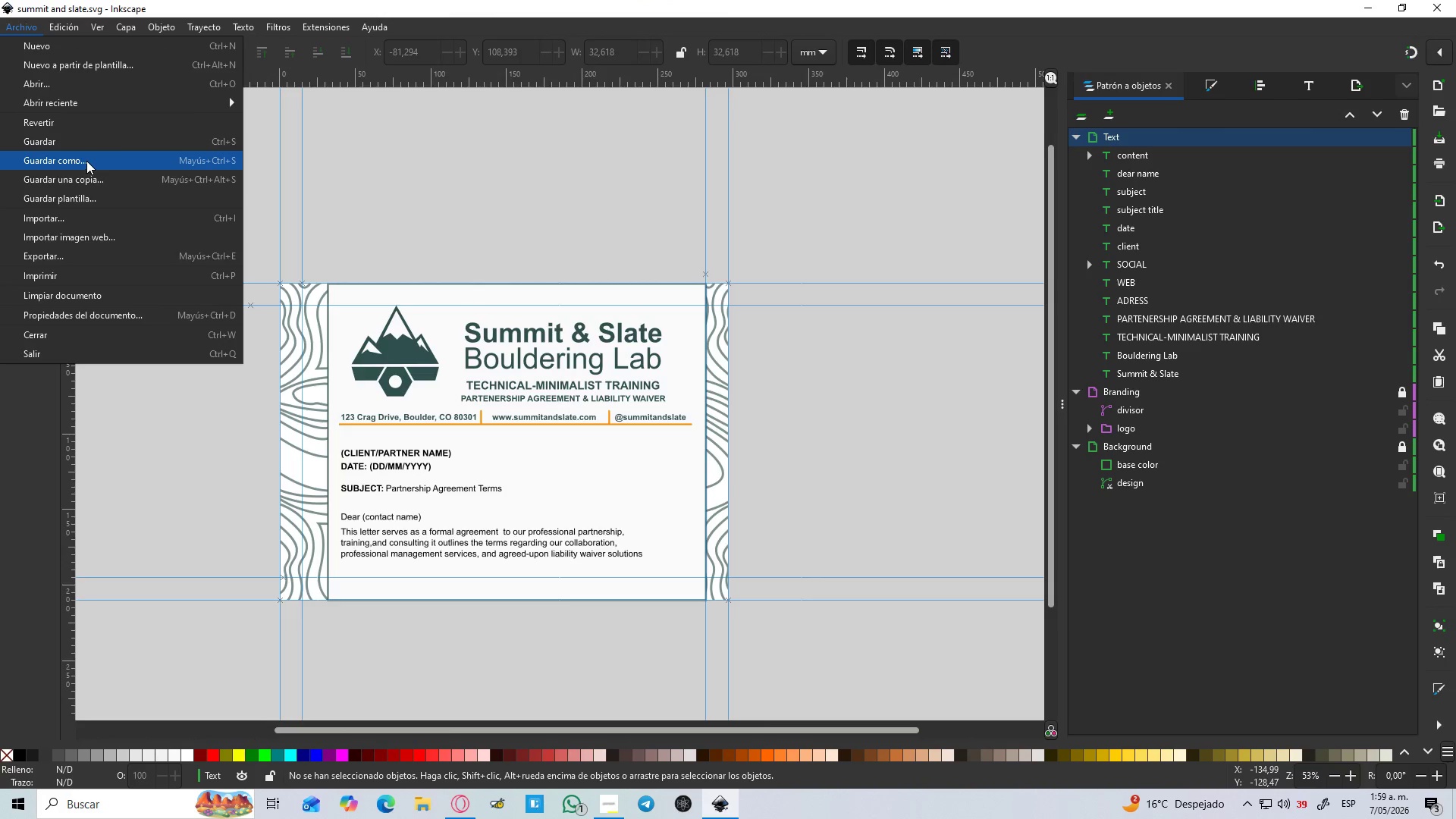 
left_click([86, 161])
 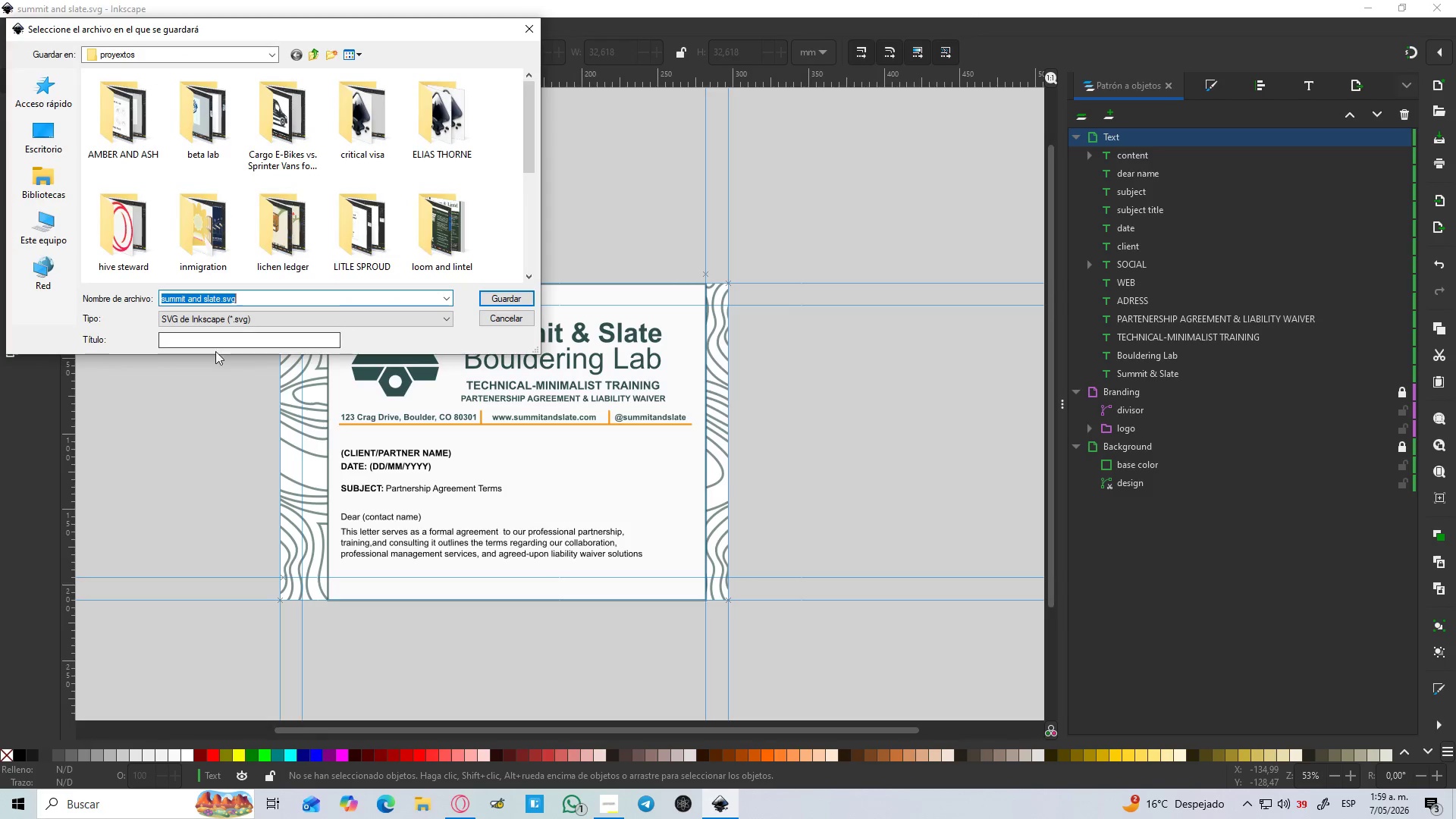 
left_click([246, 322])
 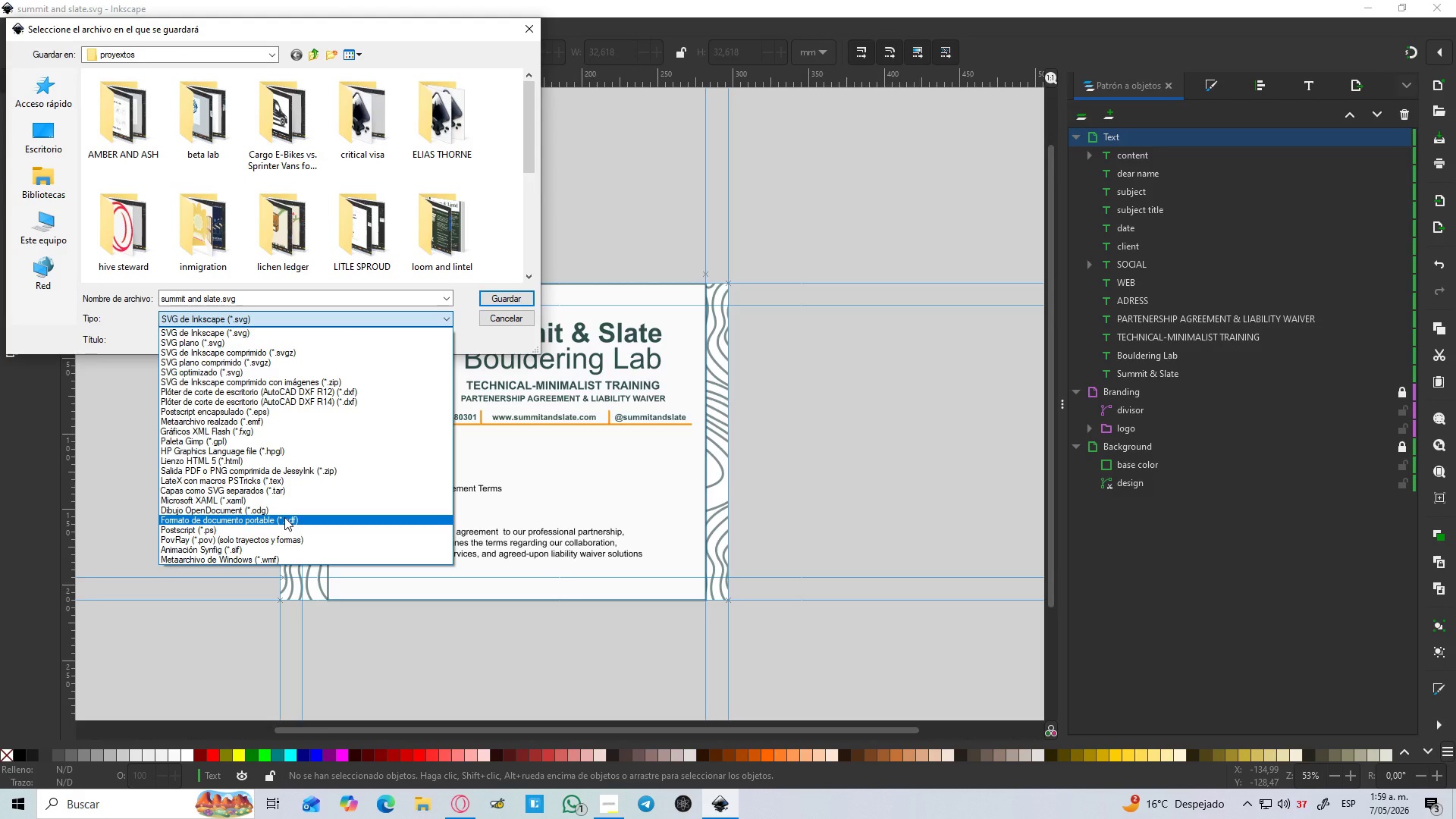 
left_click([284, 517])
 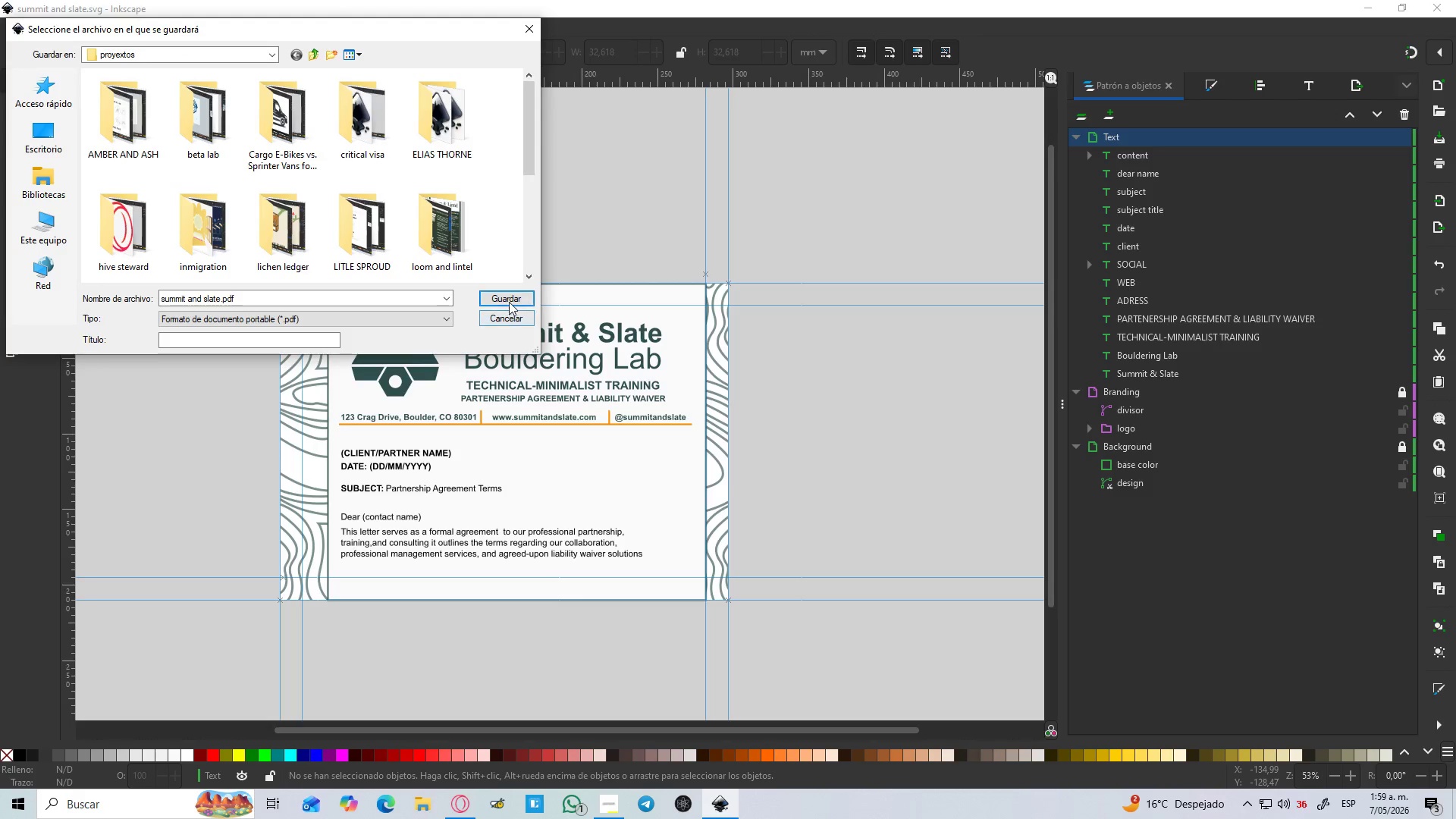 
left_click([508, 292])
 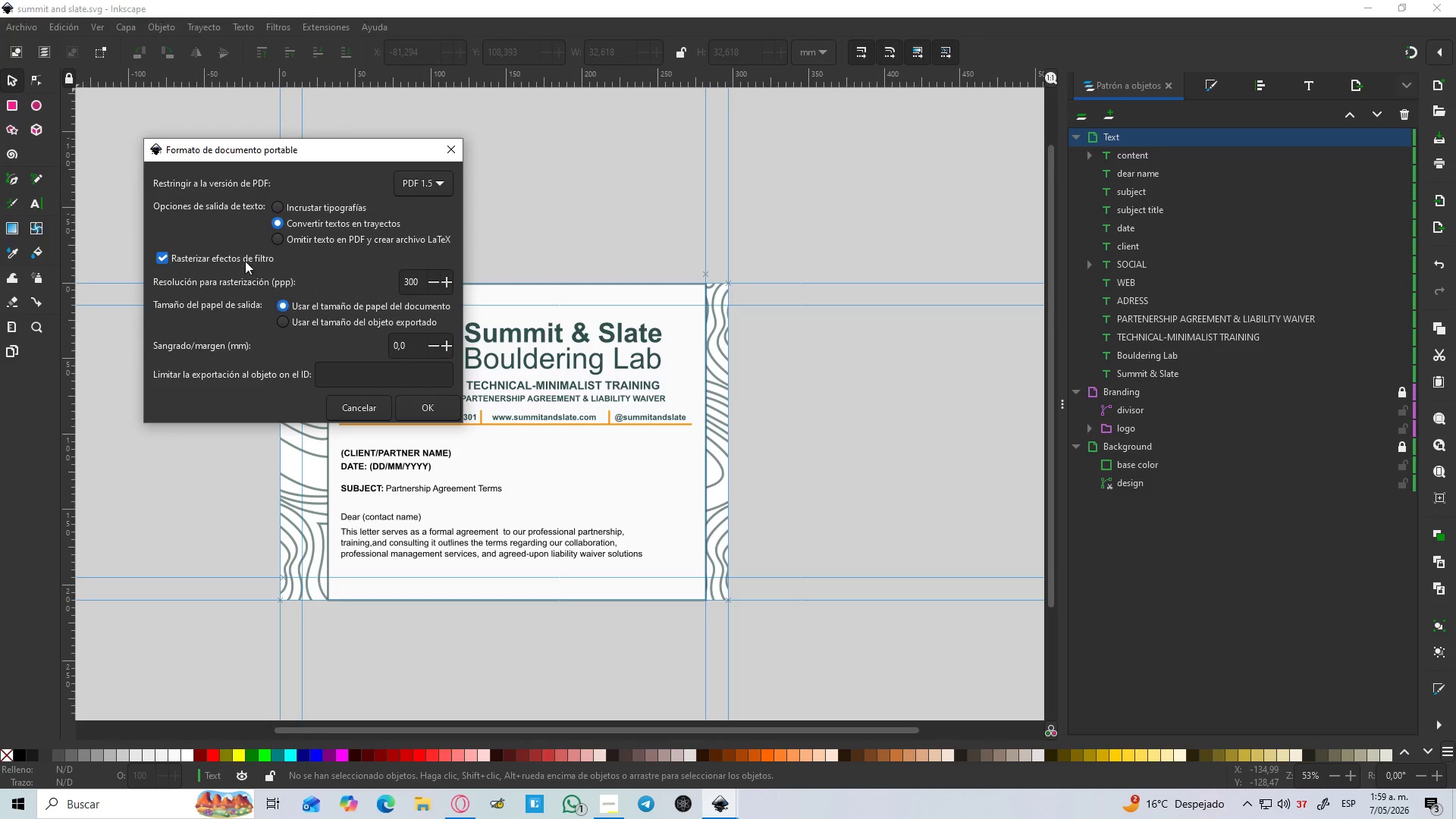 
wait(7.23)
 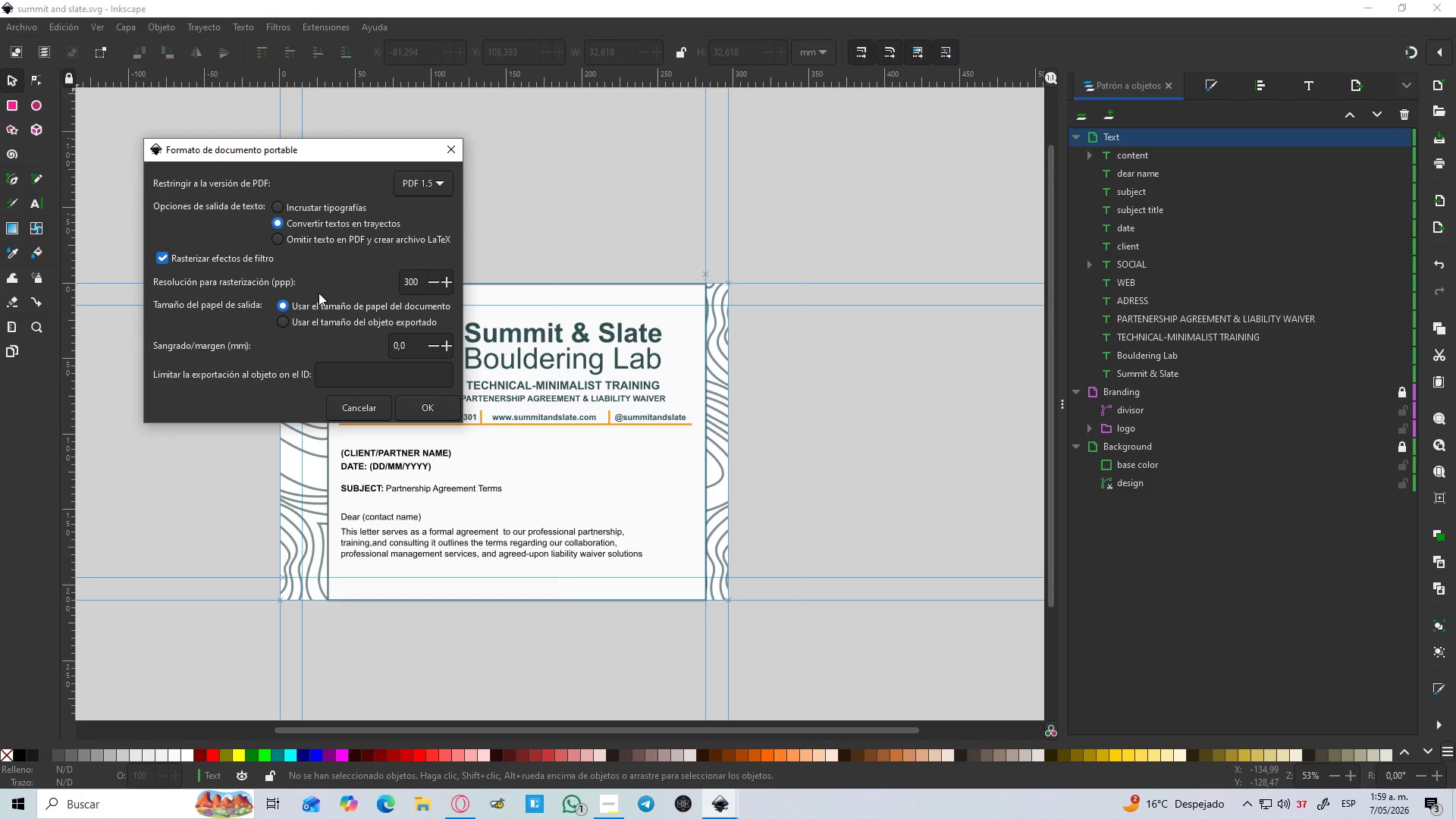 
mouse_move([450, 799])
 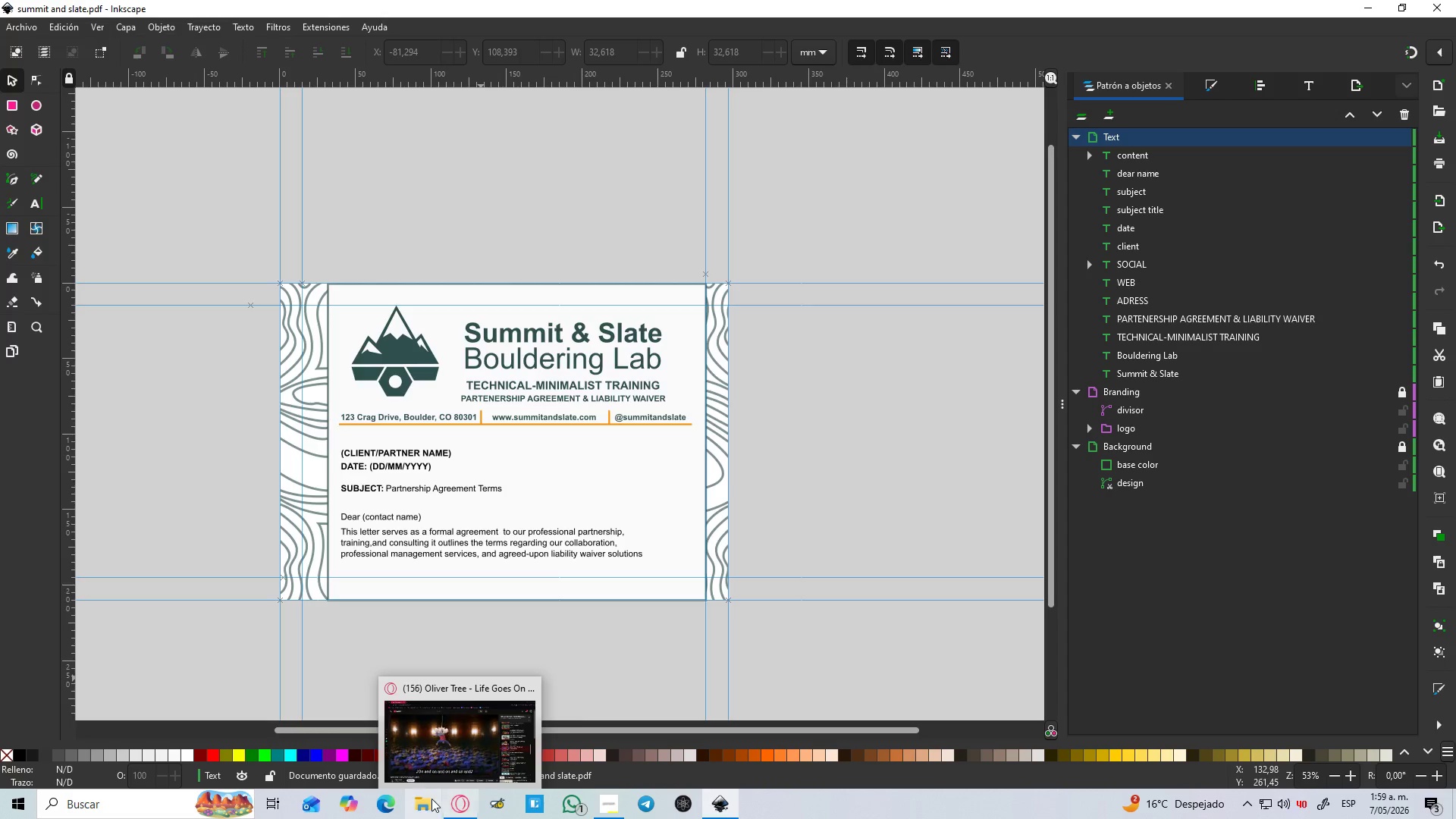 
left_click([429, 799])
 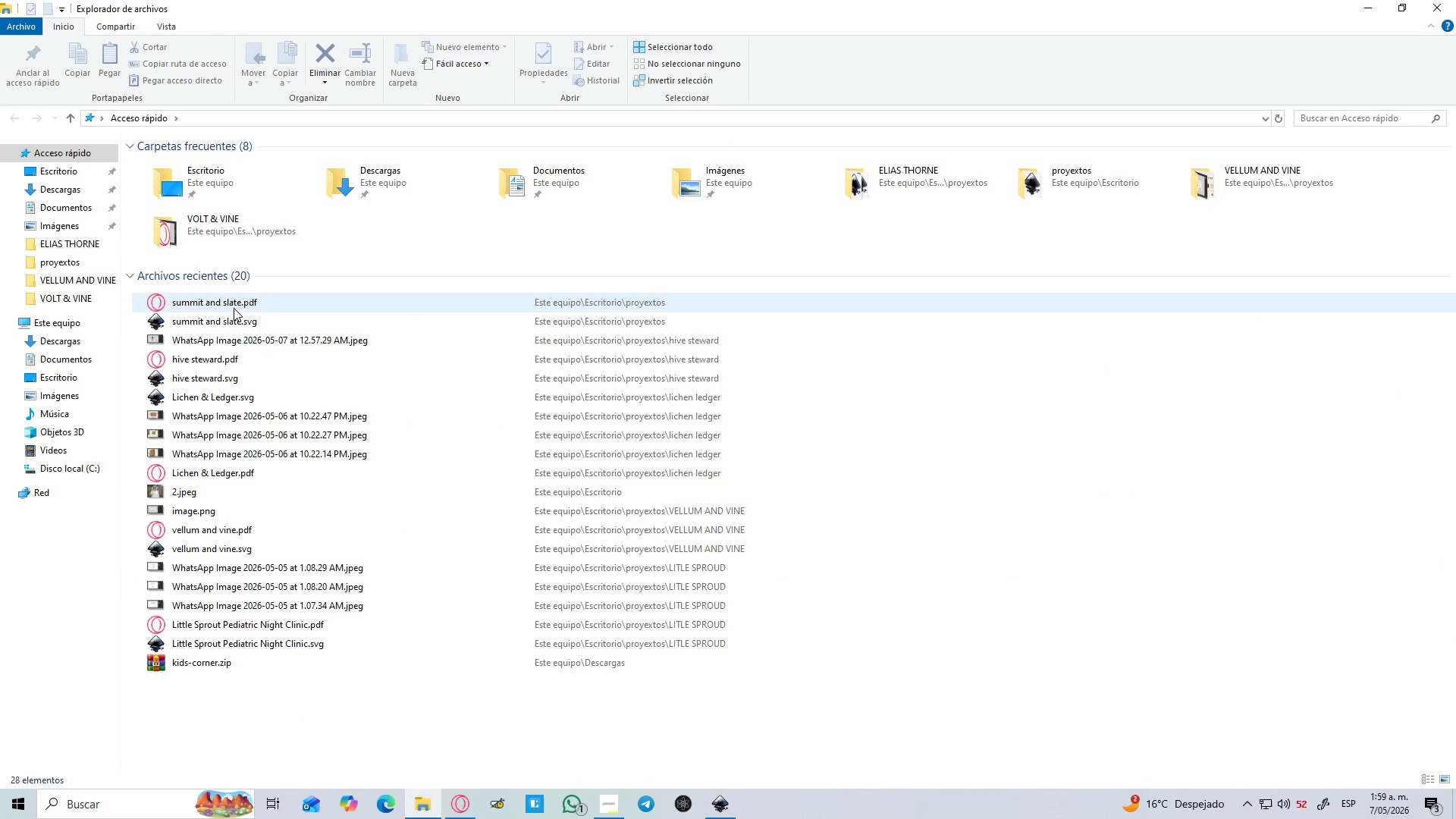 
double_click([233, 308])
 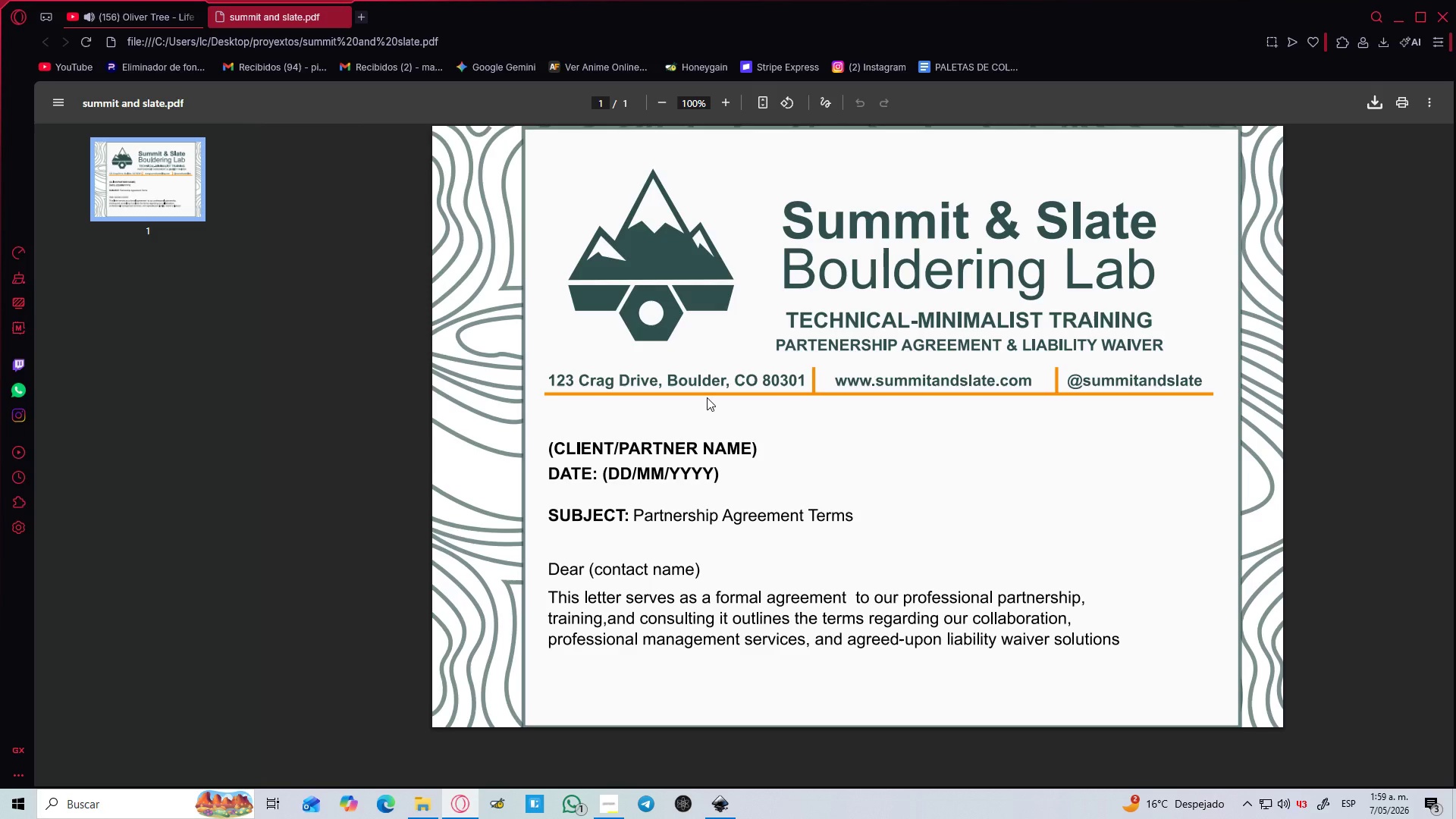 
scroll: coordinate [708, 397], scroll_direction: up, amount: 2.0
 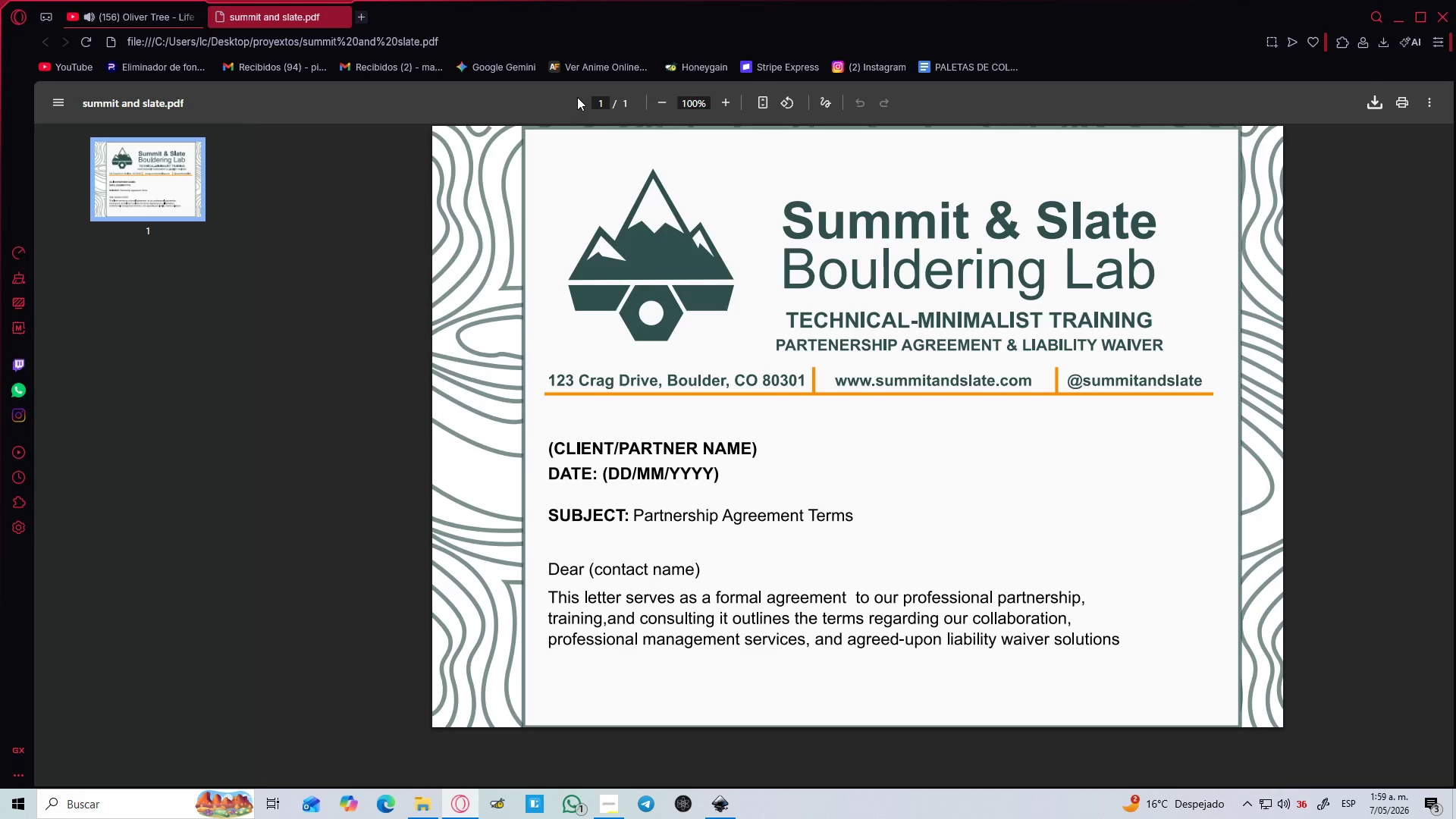 
hold_key(key=ControlLeft, duration=0.69)
scroll: coordinate [600, 189], scroll_direction: up, amount: 7.0
 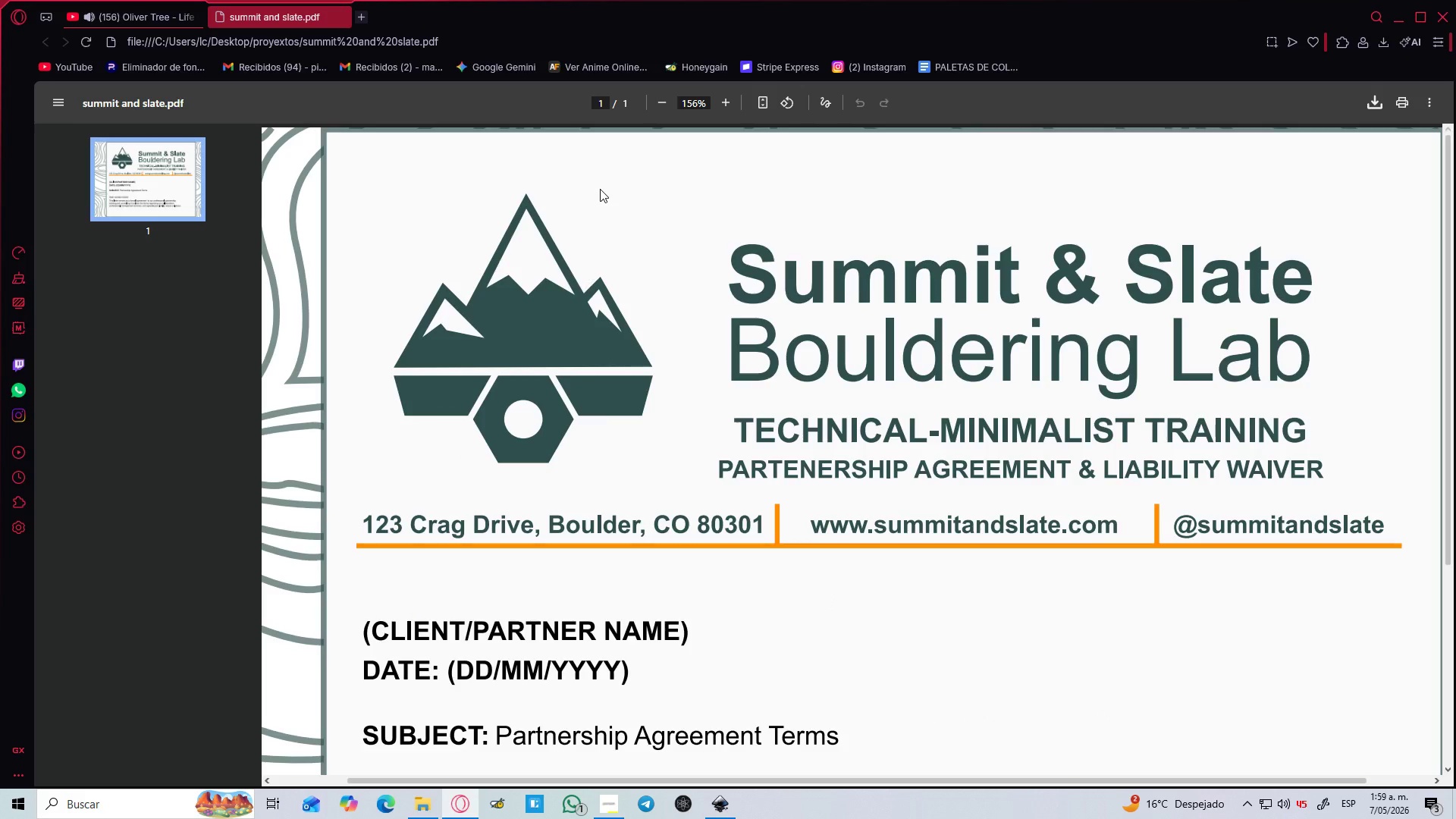 
hold_key(key=ControlLeft, duration=0.45)
scroll: coordinate [600, 189], scroll_direction: down, amount: 2.0
 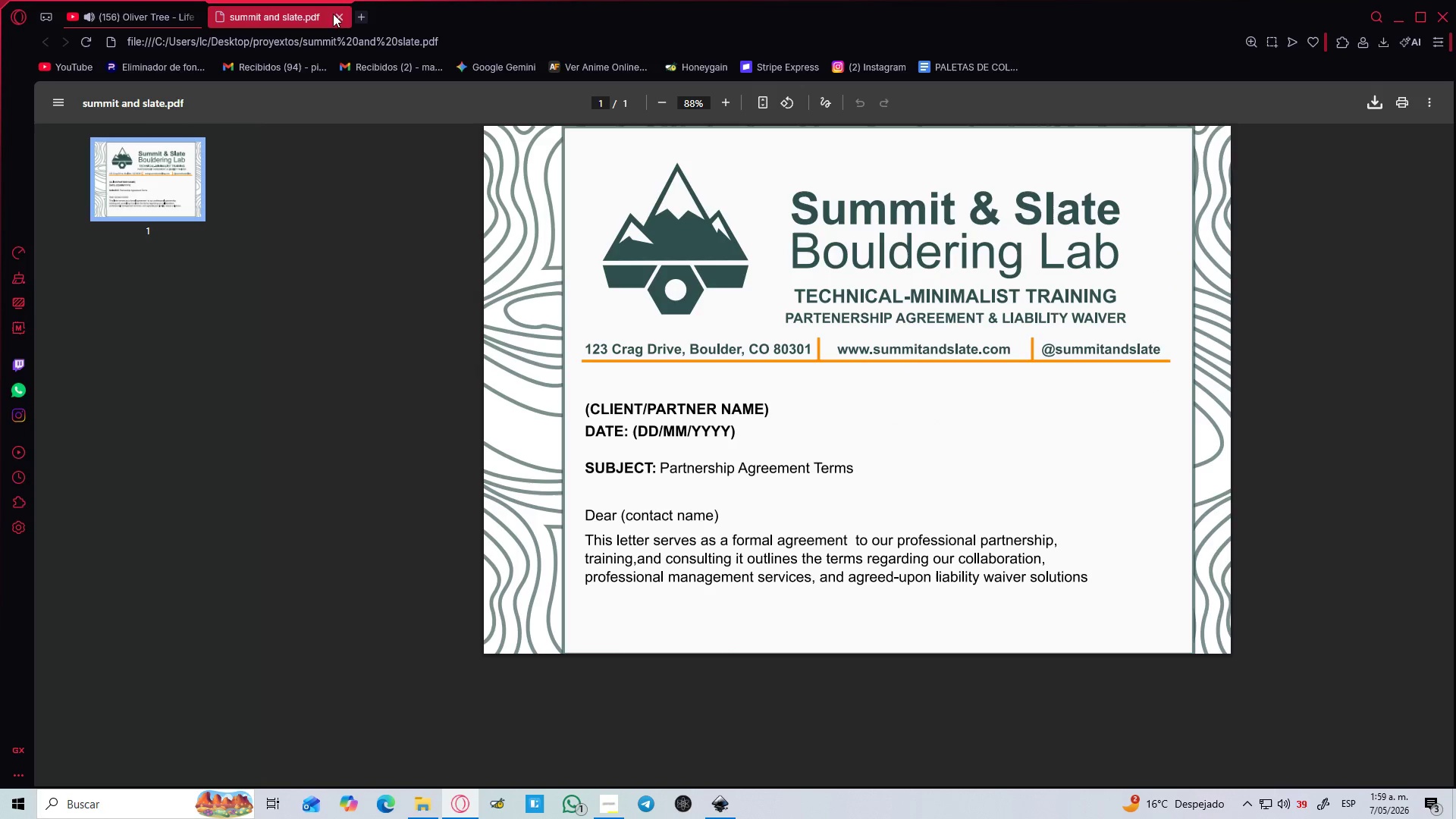 
left_click([336, 15])
 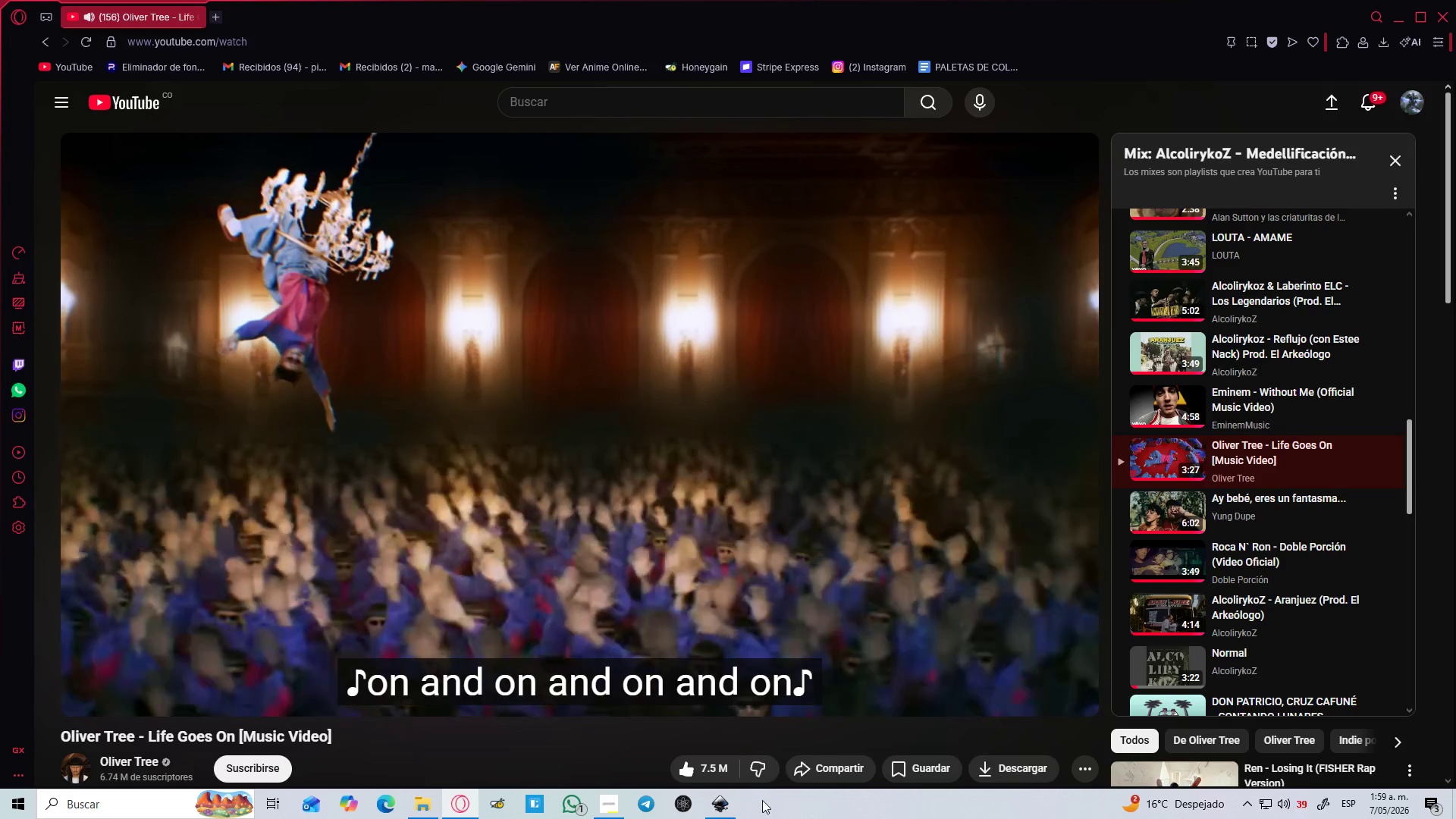 
left_click([717, 817])
 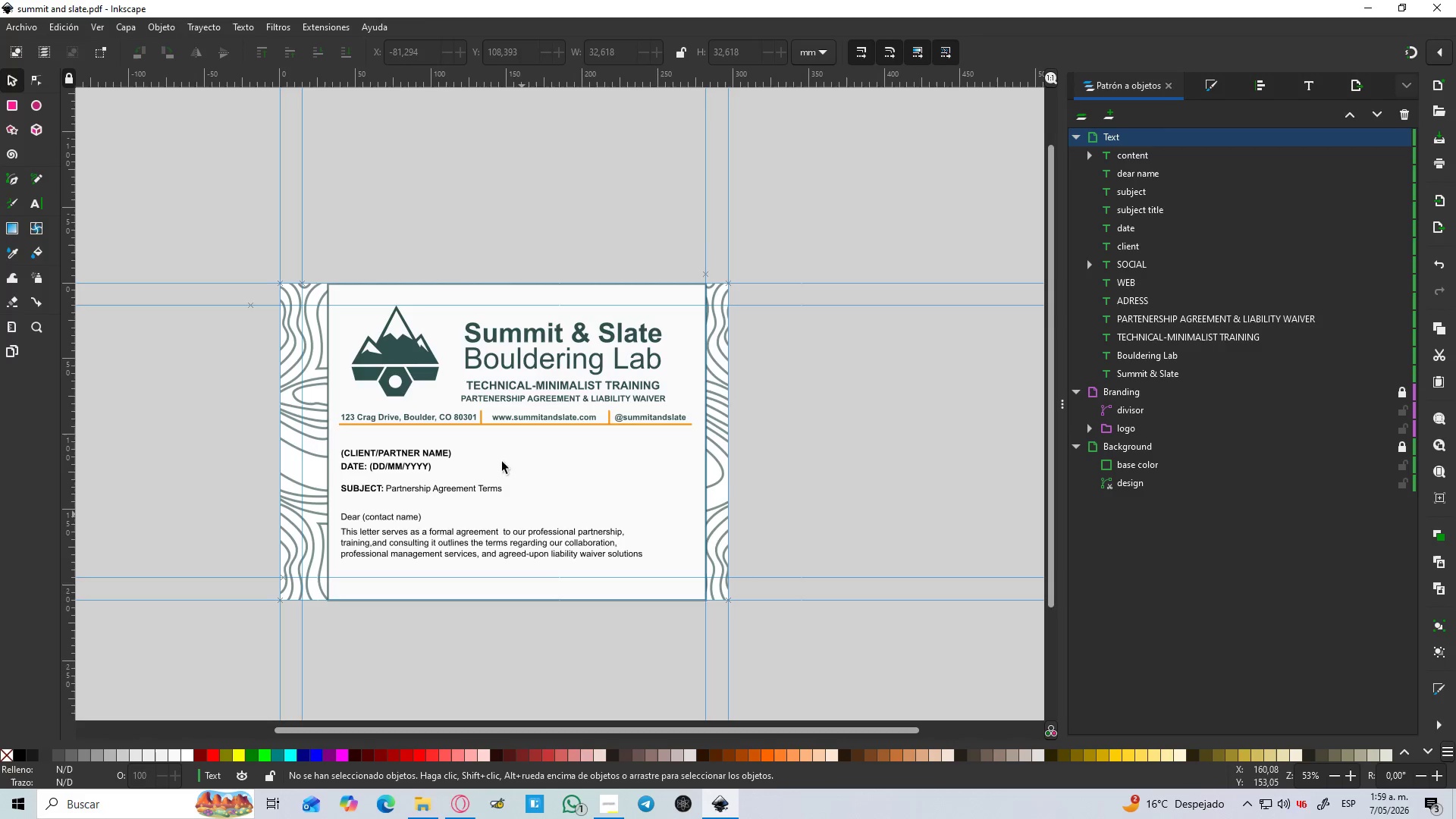 
hold_key(key=ControlLeft, duration=0.66)
scroll: coordinate [422, 282], scroll_direction: up, amount: 2.0
 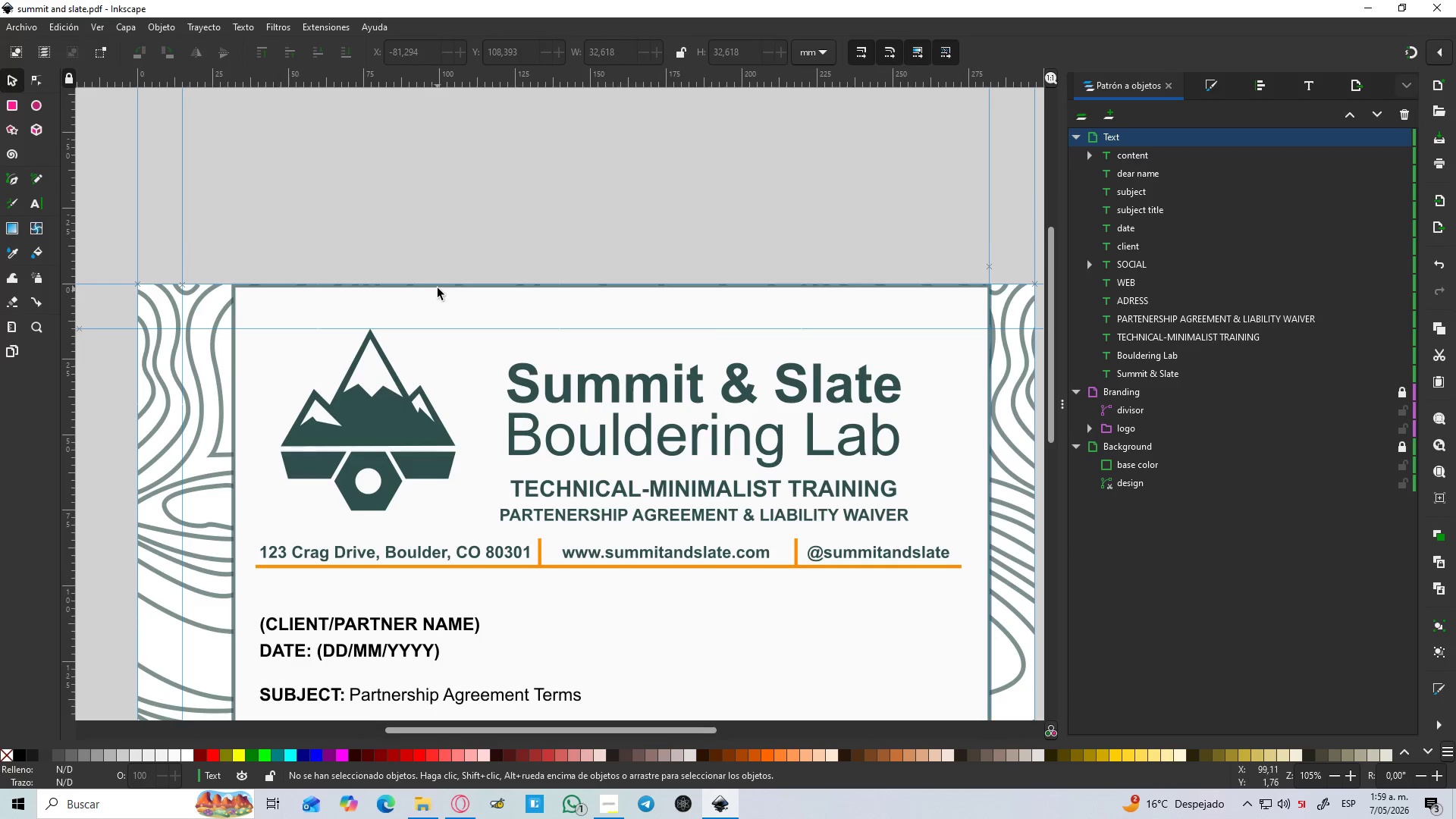 
left_click([439, 287])
 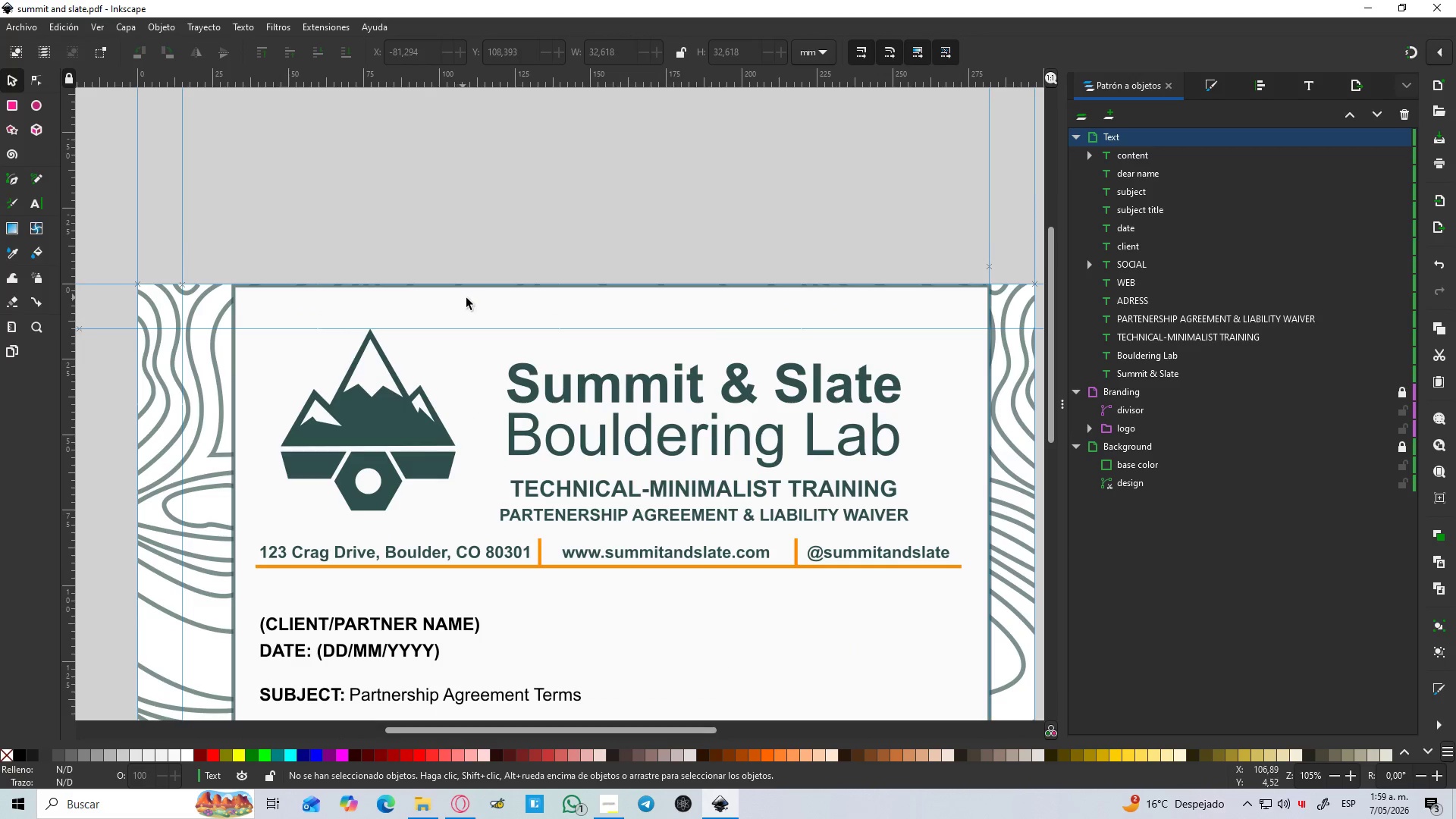 
hold_key(key=ControlLeft, duration=0.42)
scroll: coordinate [543, 295], scroll_direction: up, amount: 1.0
 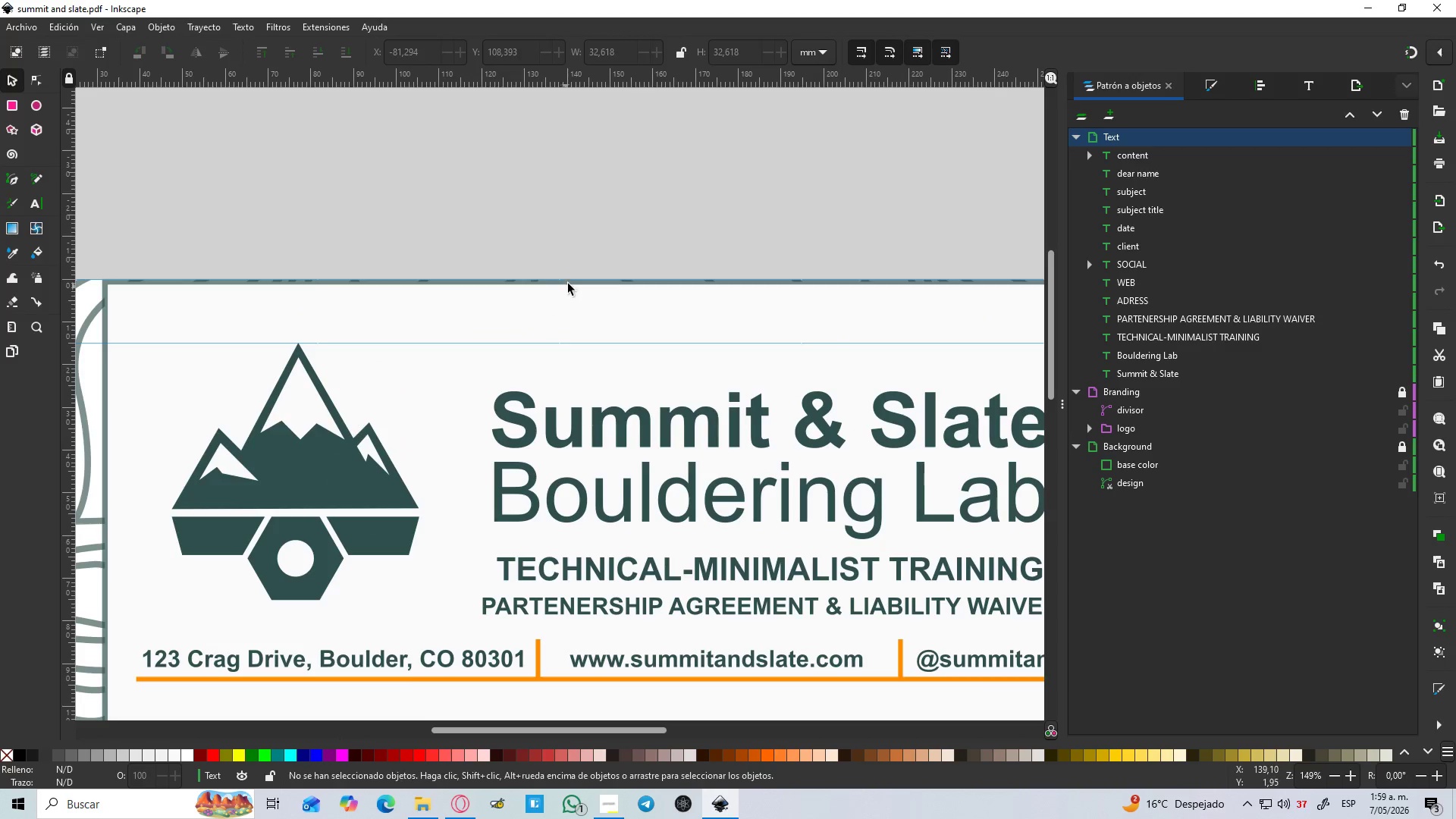 
left_click([569, 283])
 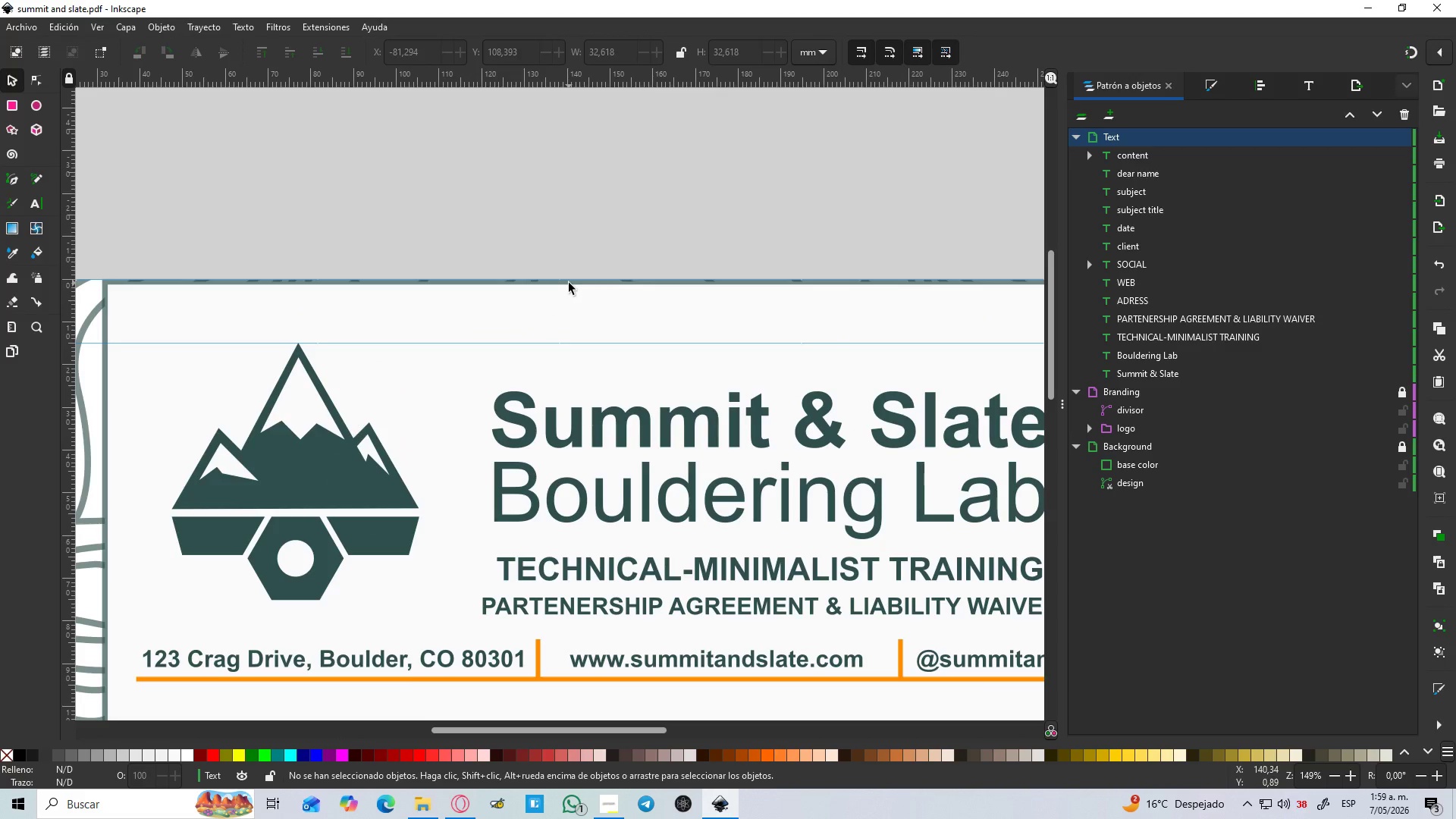 
hold_key(key=ControlLeft, duration=0.58)
scroll: coordinate [579, 289], scroll_direction: down, amount: 3.0
 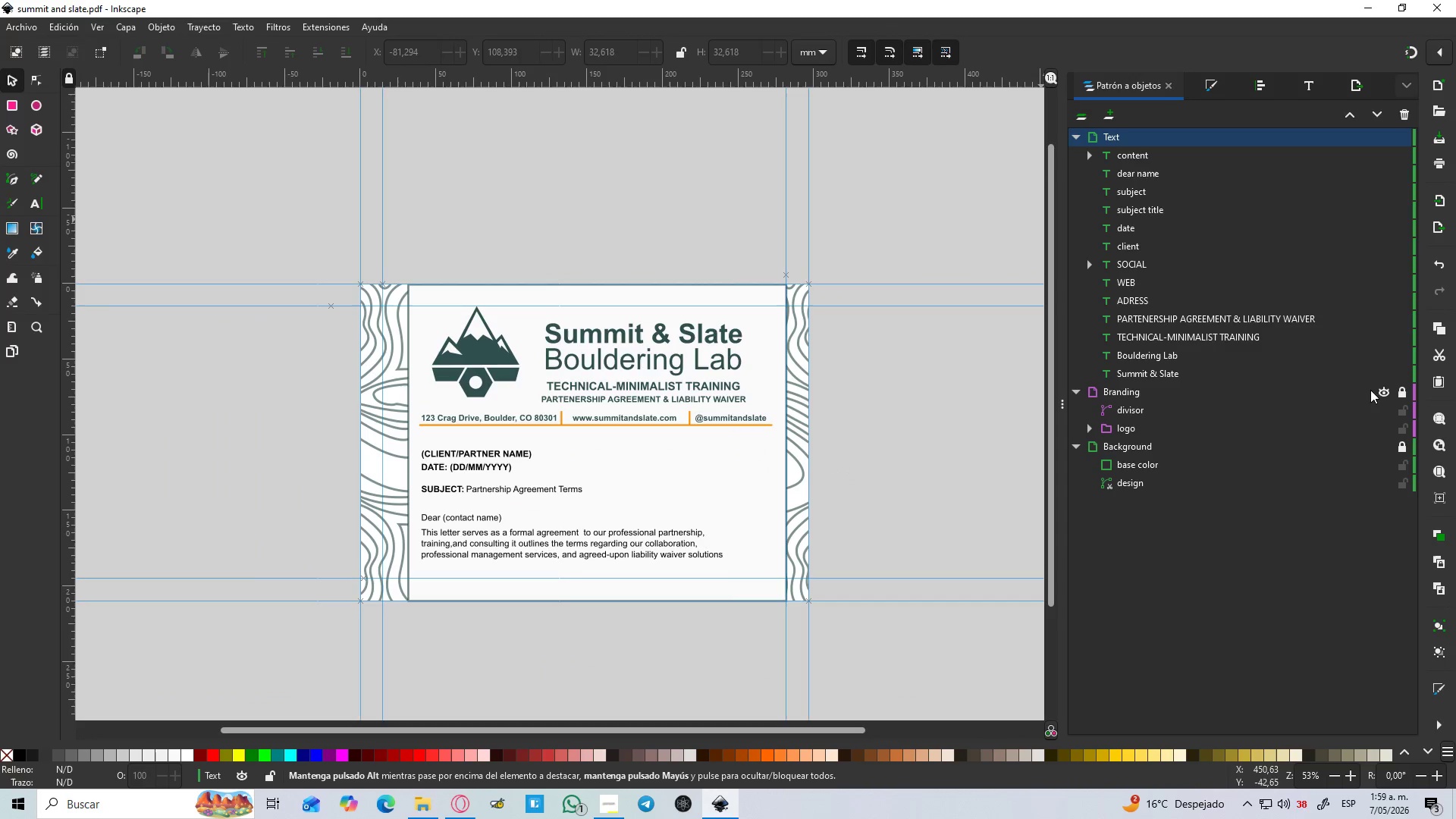 
left_click([1403, 394])
 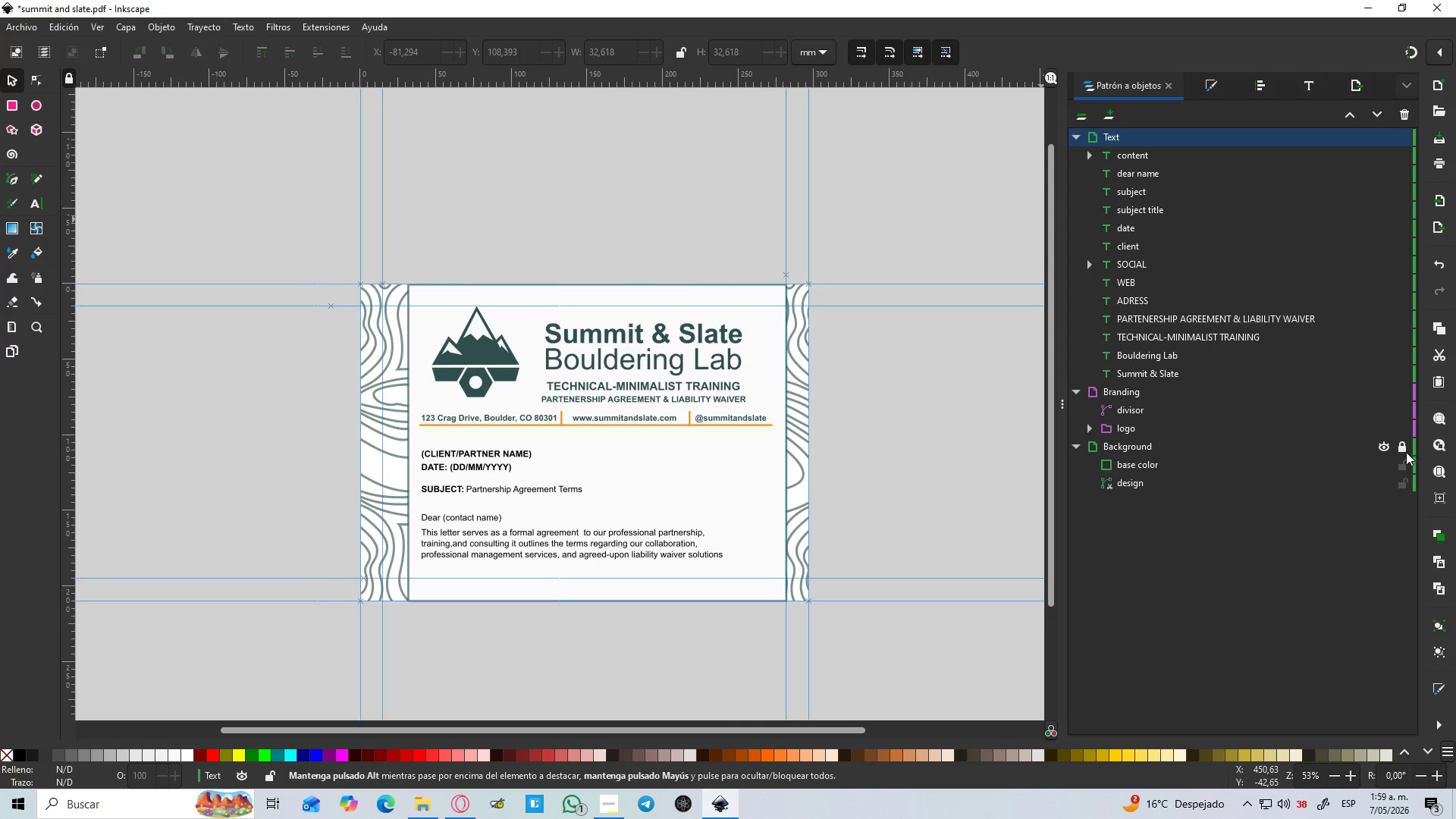 
left_click([1405, 450])
 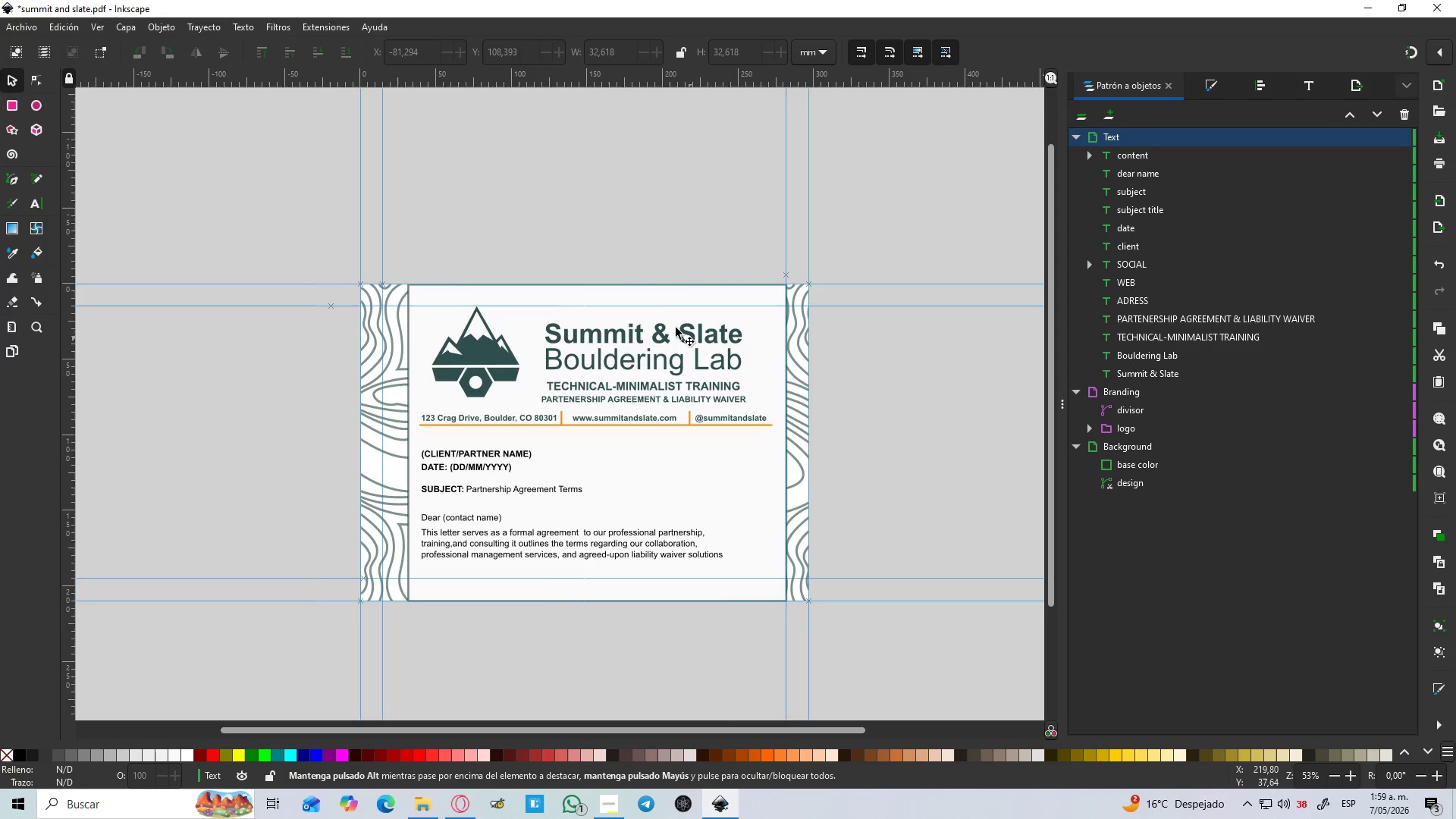 
left_click([642, 301])
 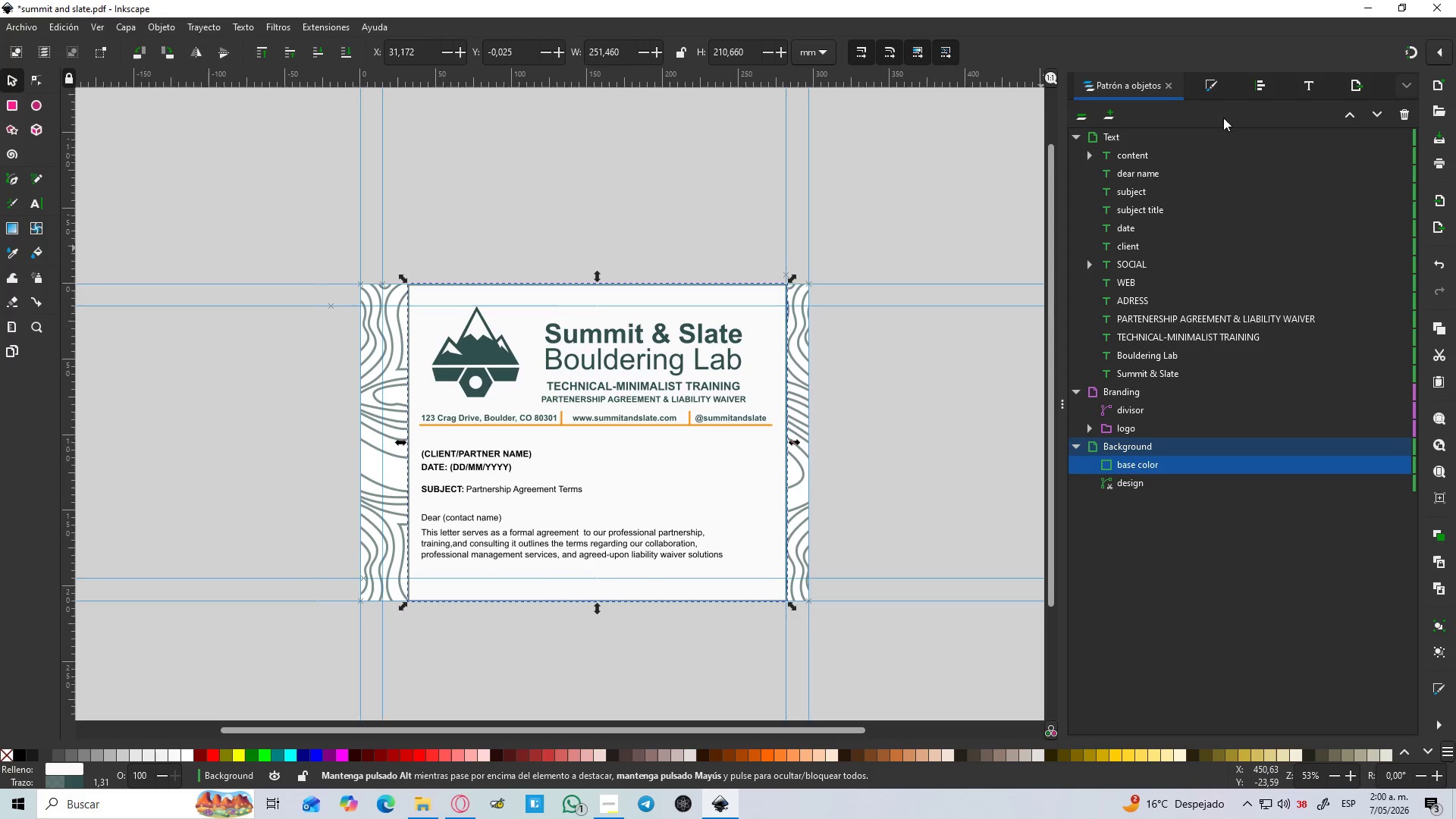 
left_click([1218, 91])
 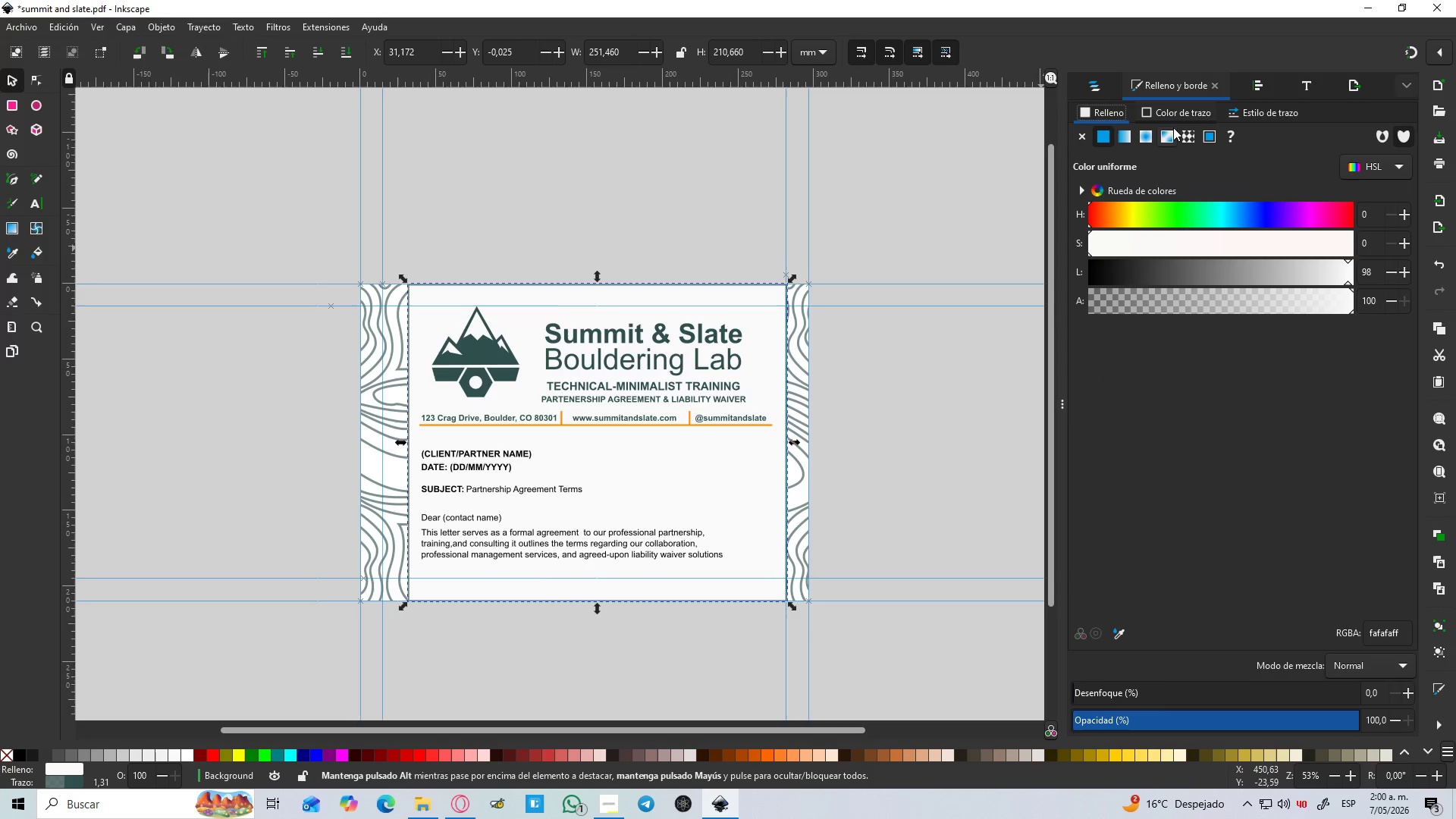 
left_click([1164, 115])
 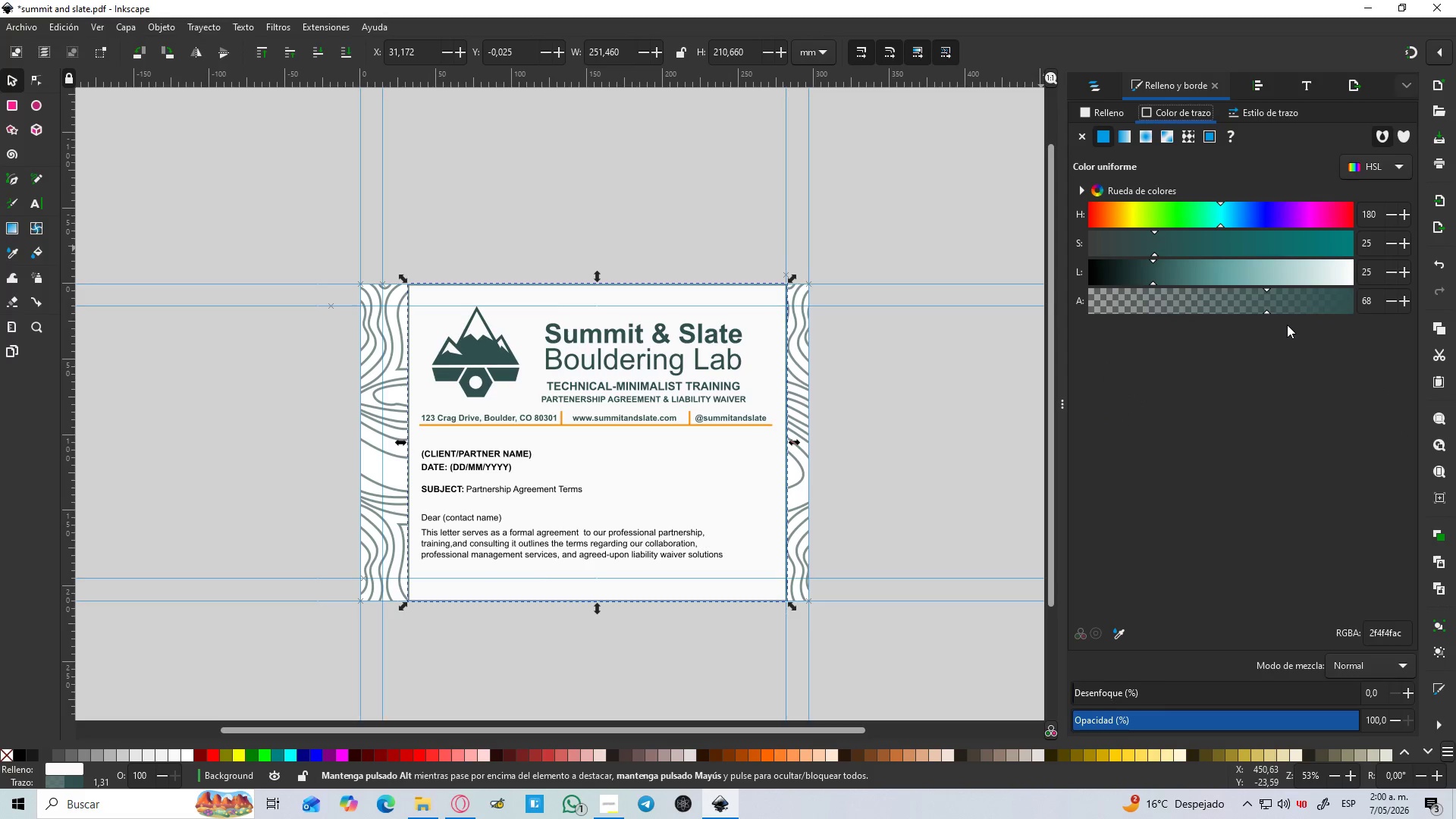 
left_click_drag(start_coordinate=[1289, 308], to_coordinate=[1349, 305])
 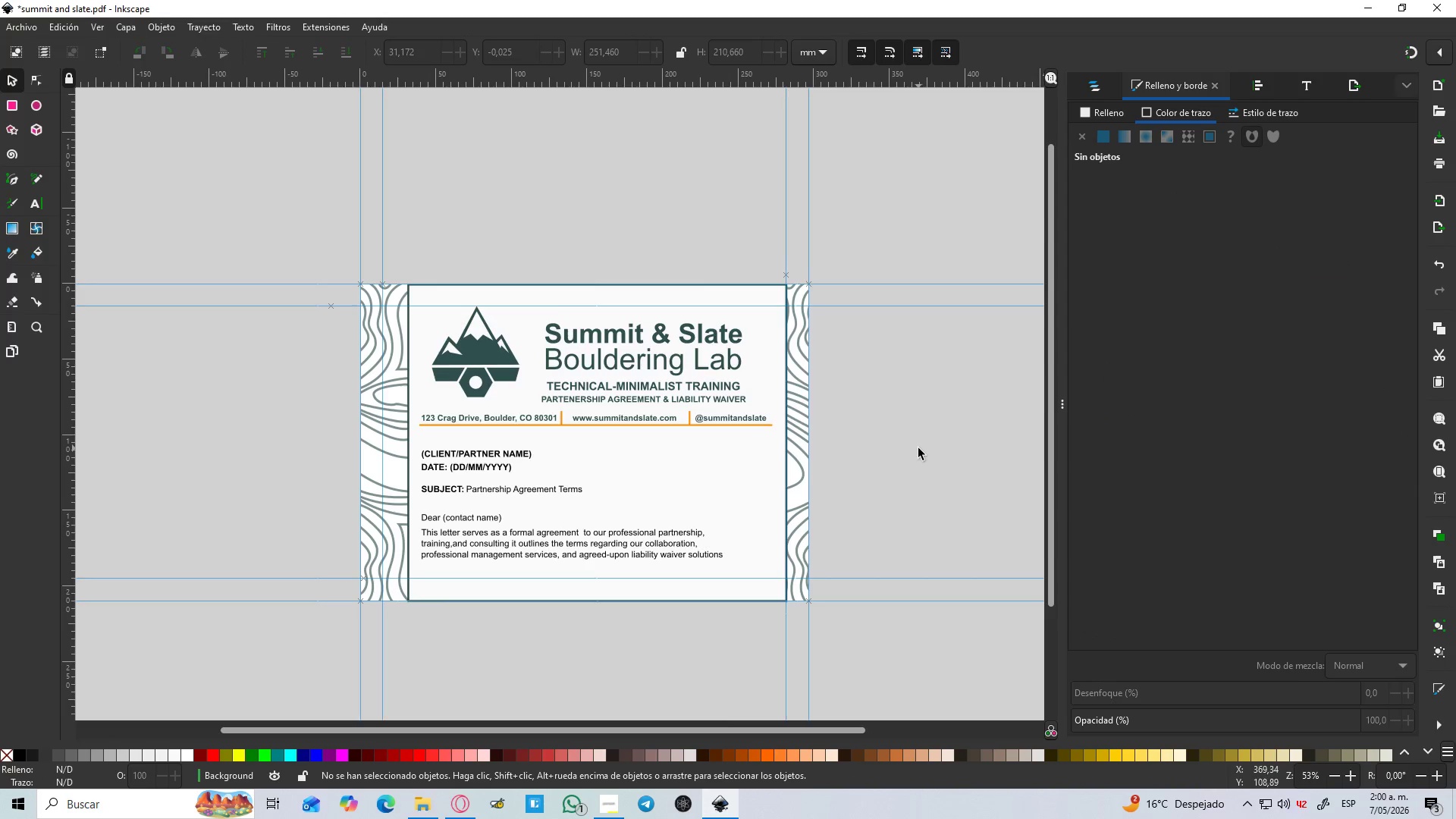 
hold_key(key=ControlLeft, duration=1.48)
scroll: coordinate [760, 290], scroll_direction: up, amount: 4.0
 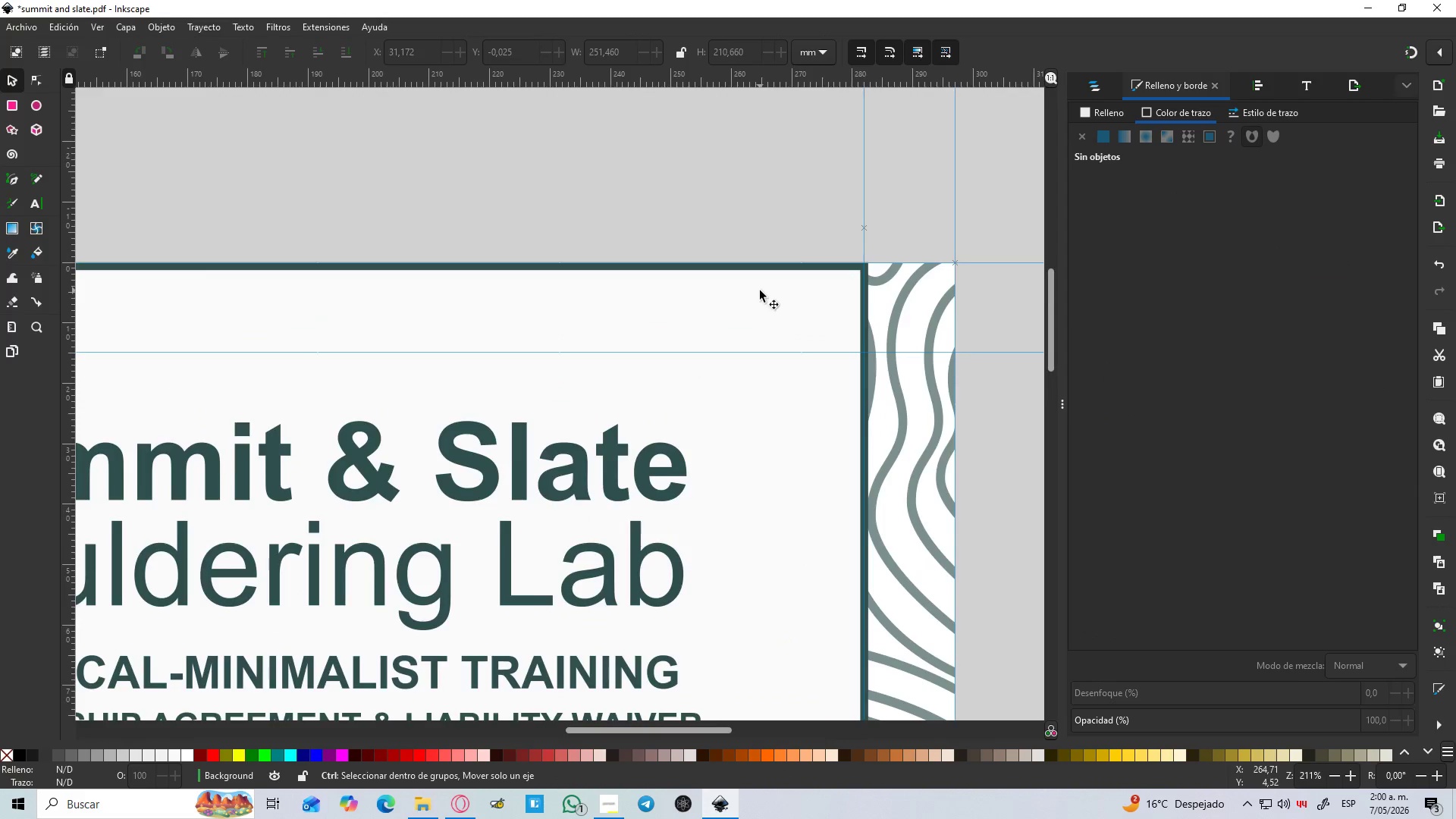 
scroll: coordinate [760, 290], scroll_direction: down, amount: 4.0
 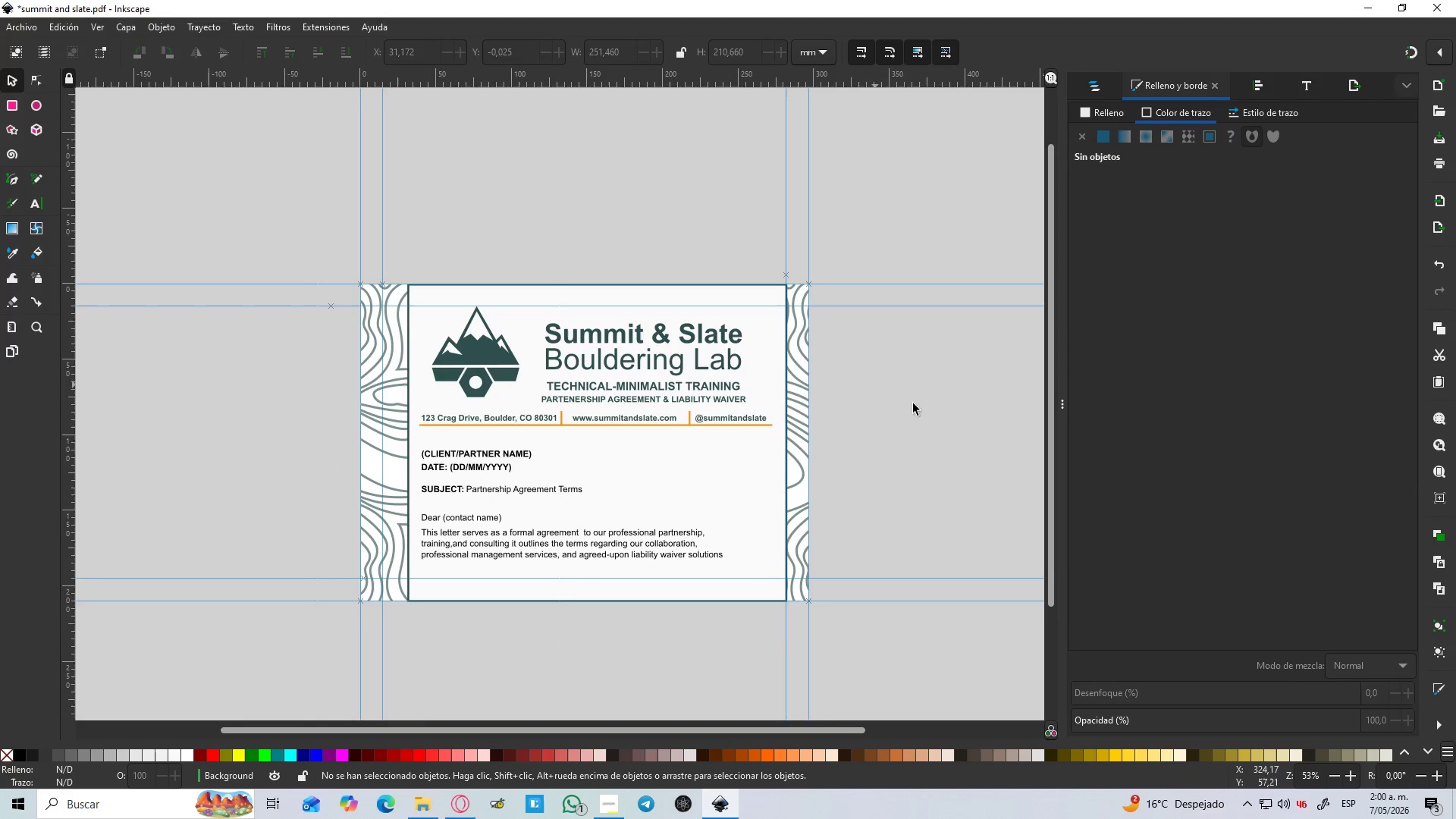 
left_click([963, 420])
 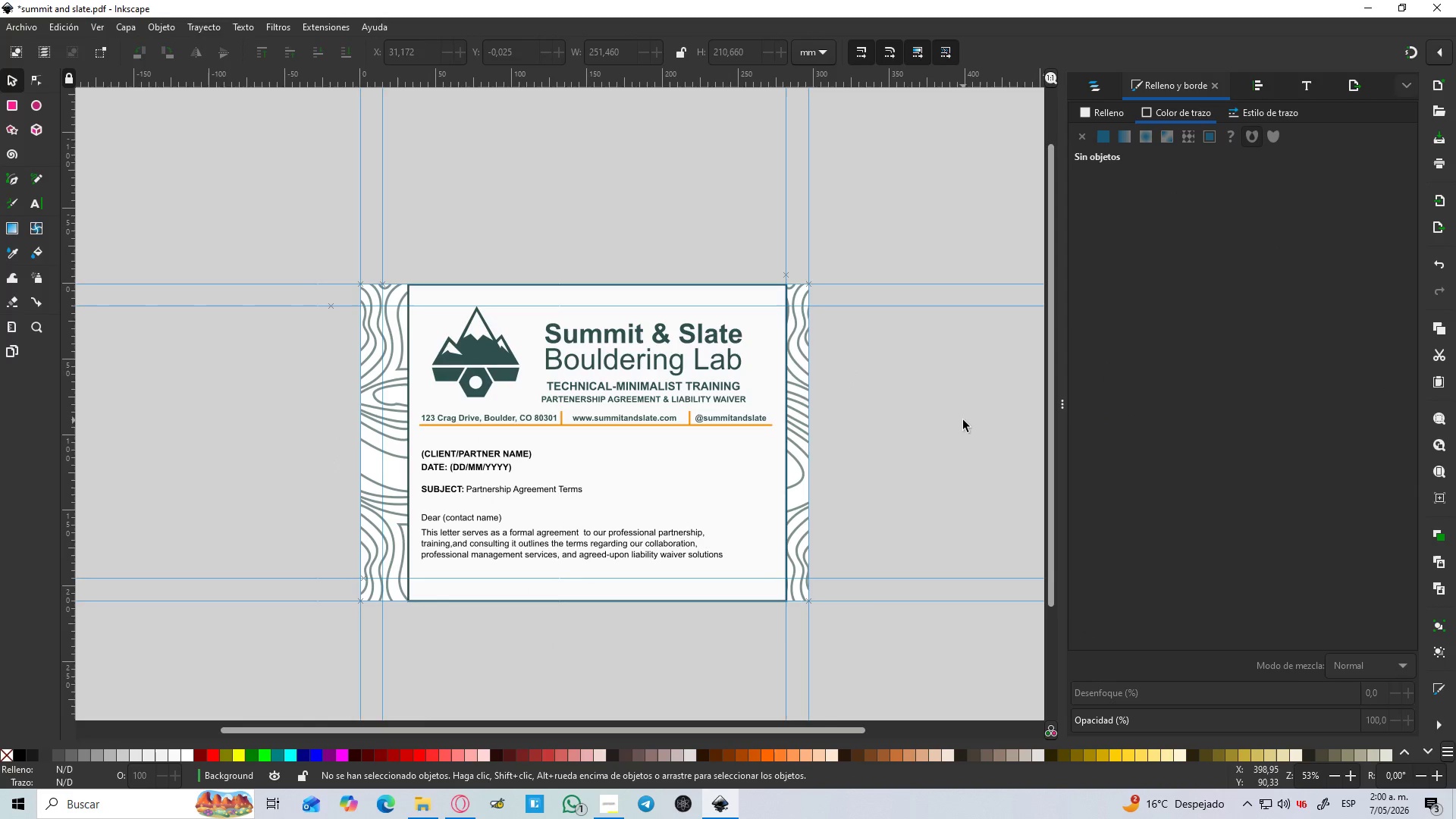 
key(Control+S)
 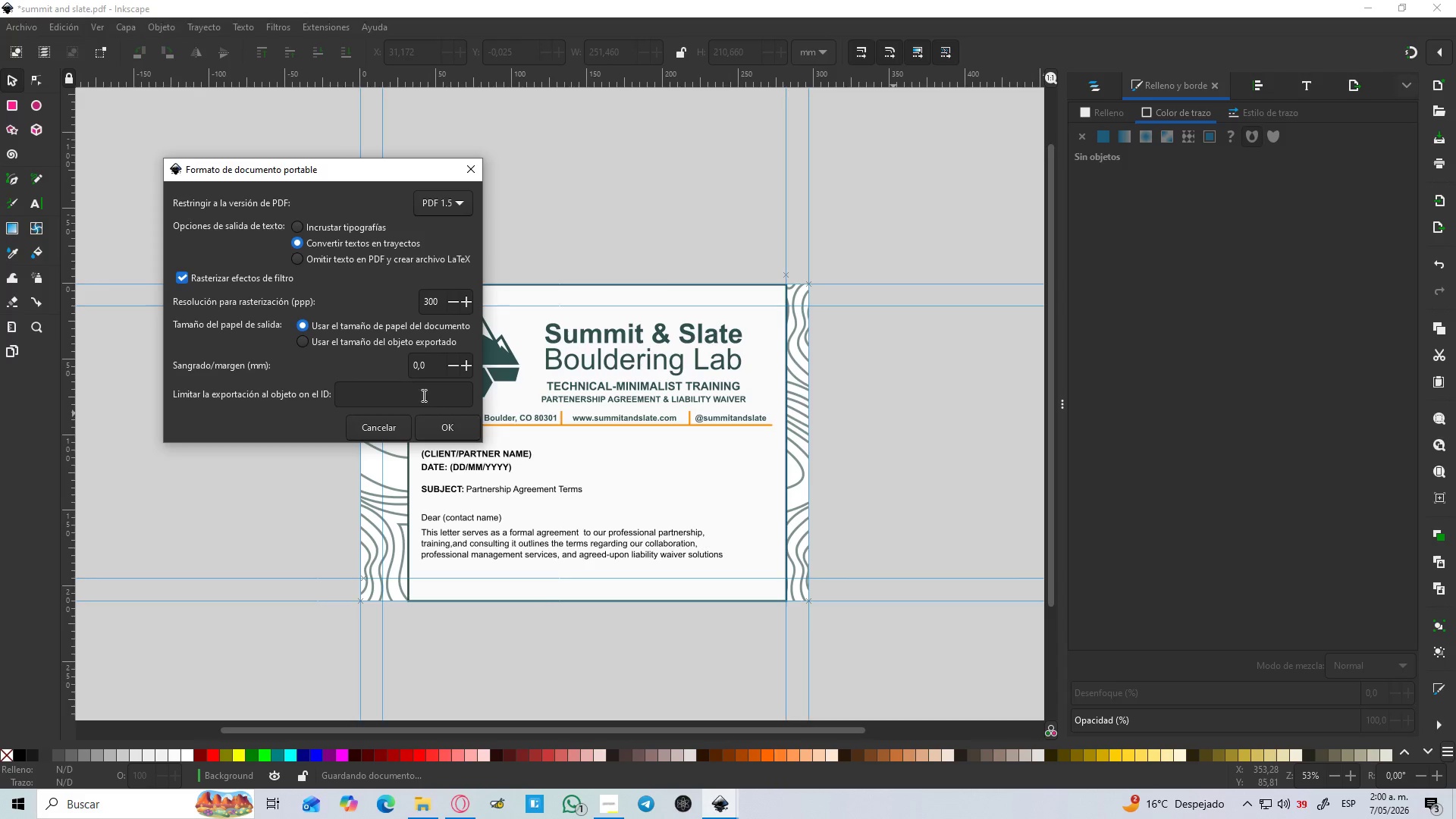 
left_click([445, 427])
 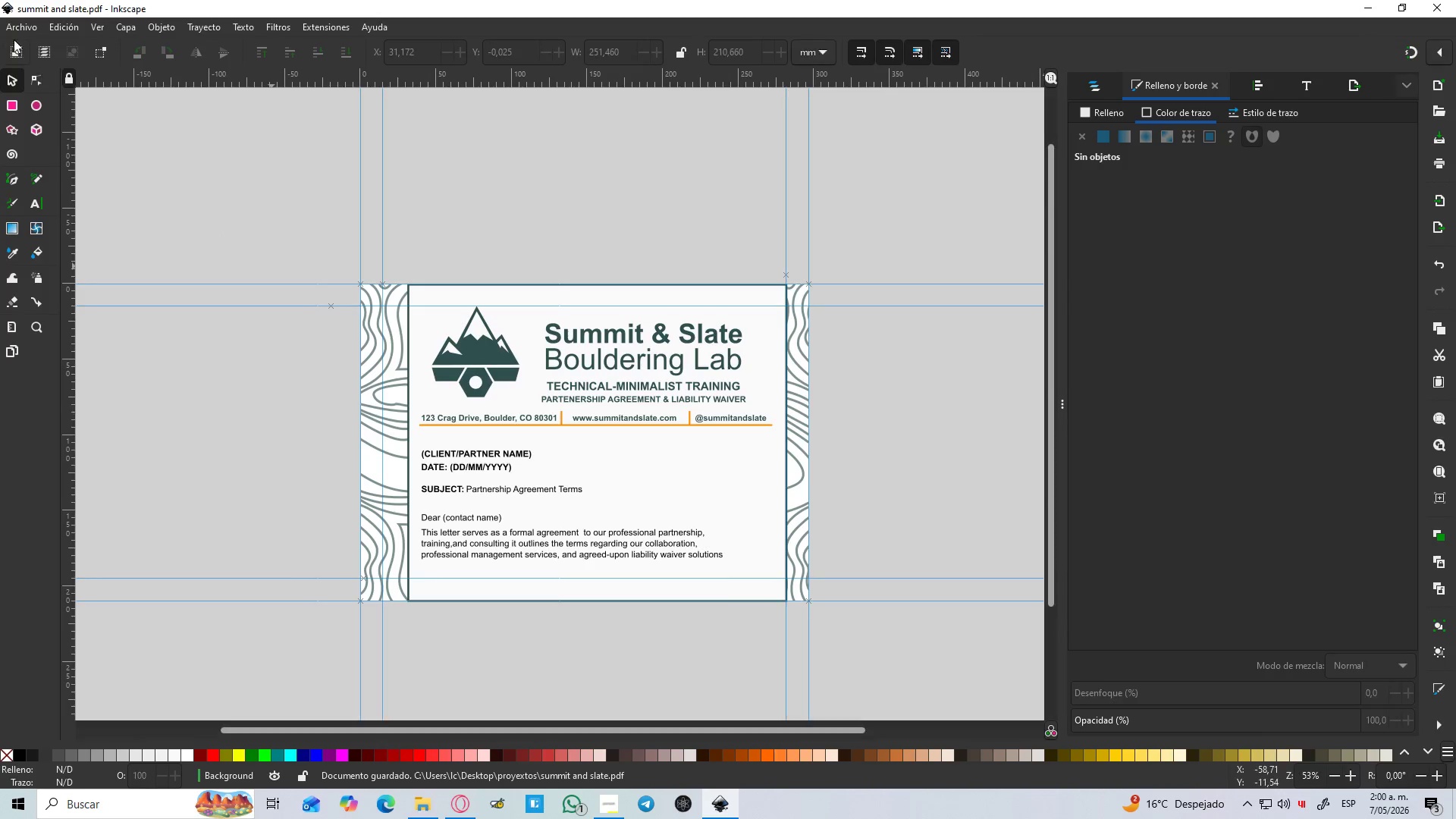 
left_click([14, 26])
 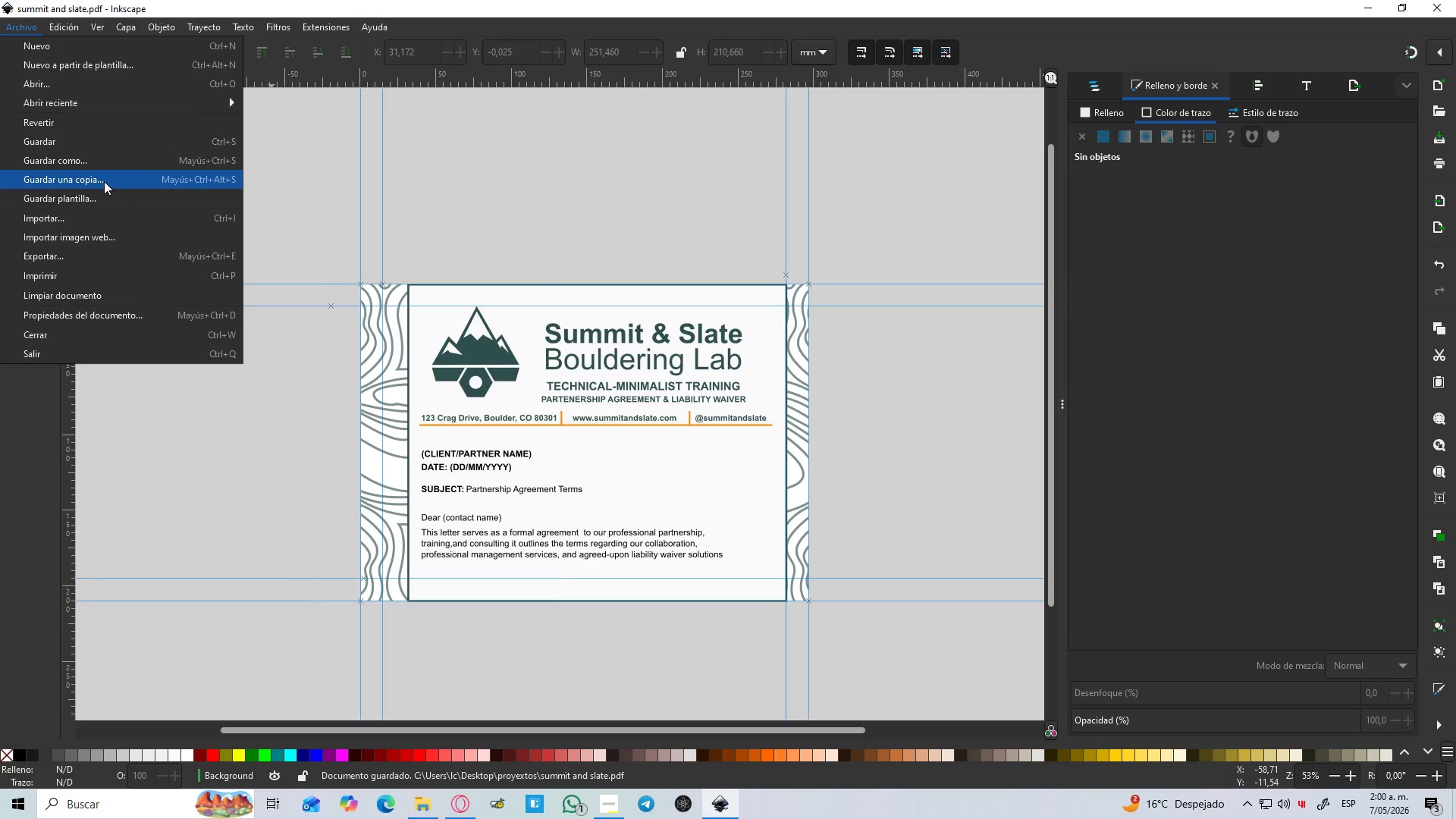 
left_click([96, 163])
 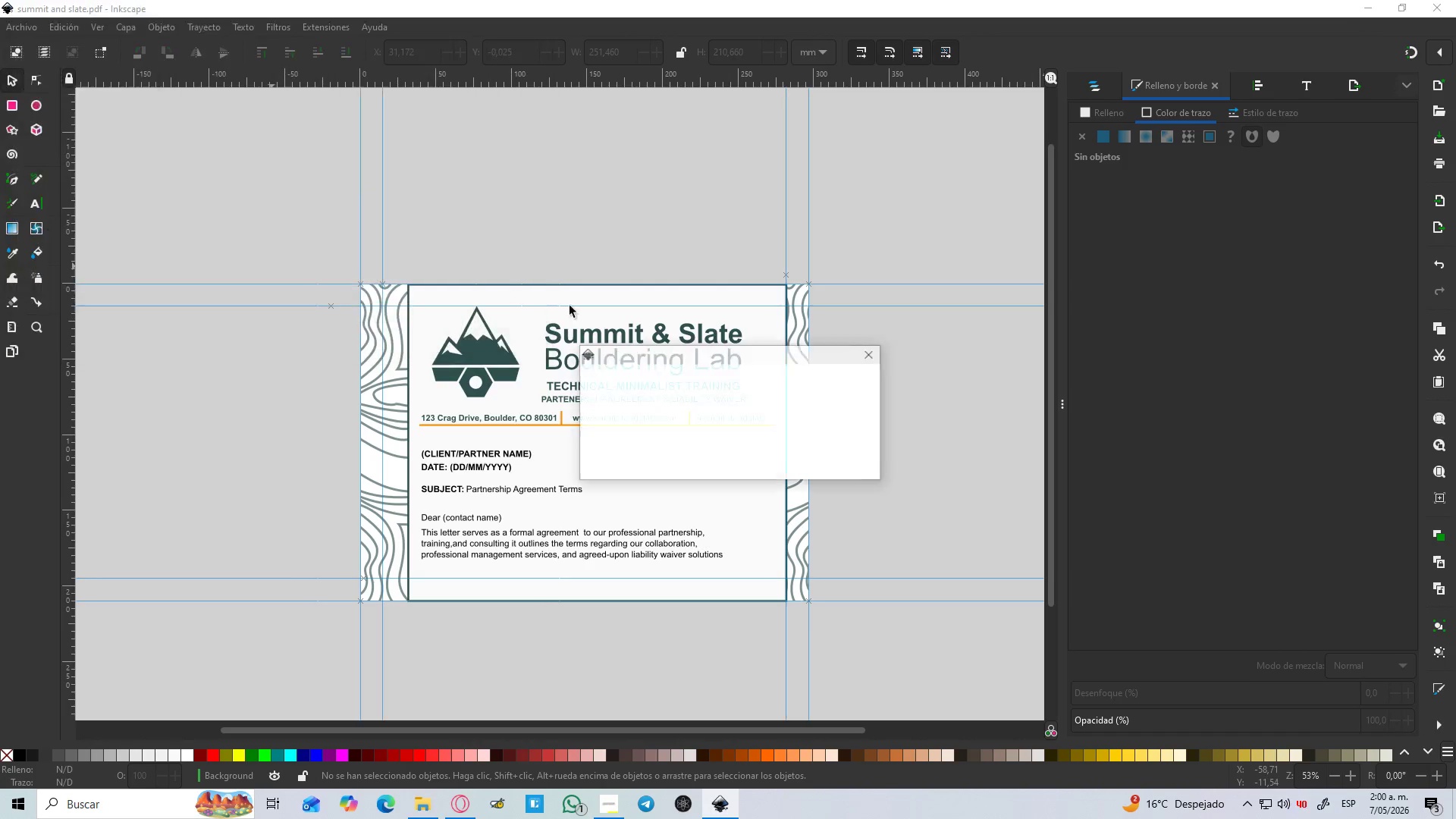 
left_click([817, 469])
 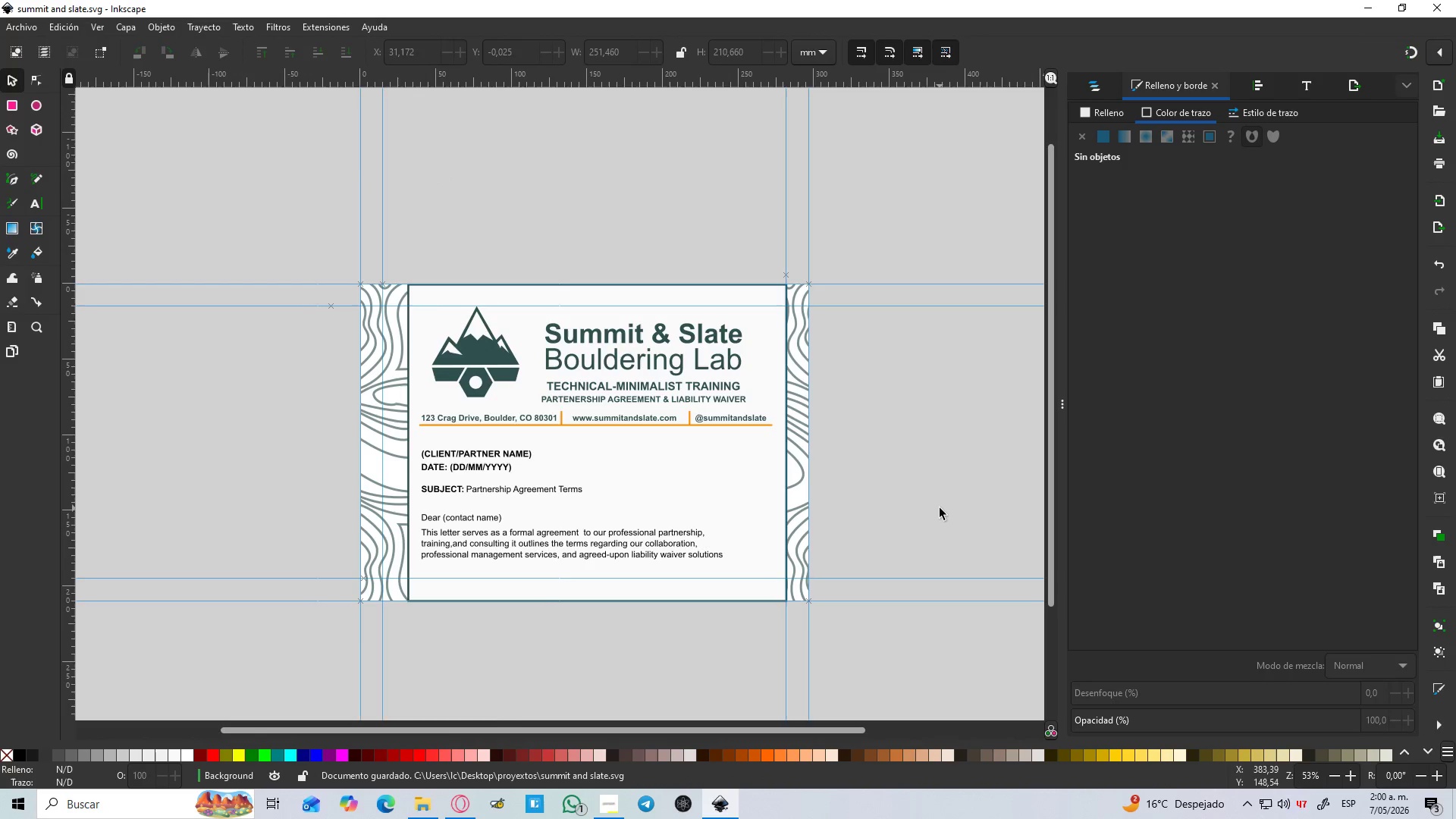 
left_click([940, 508])
 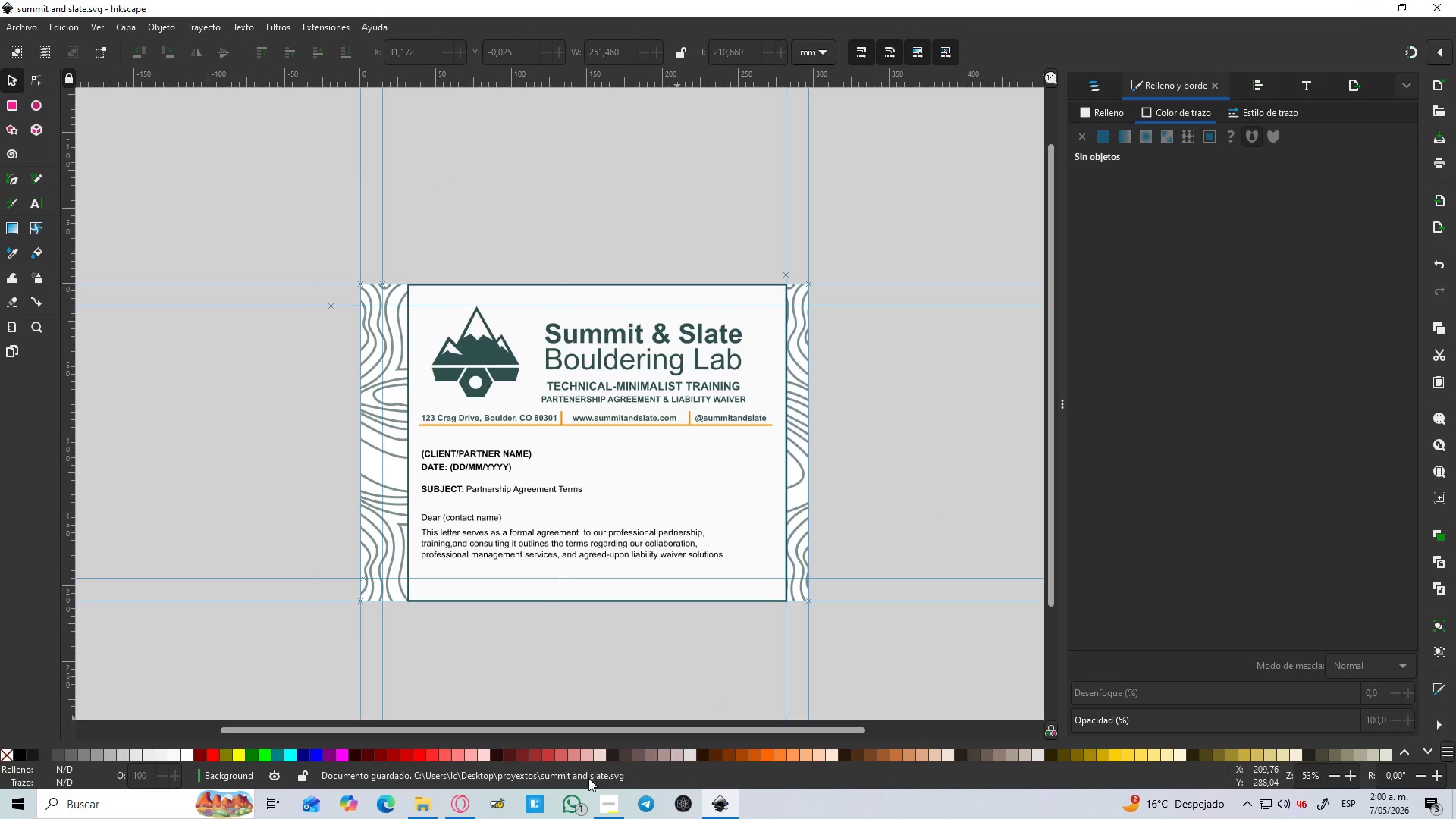 
mouse_move([629, 804])
 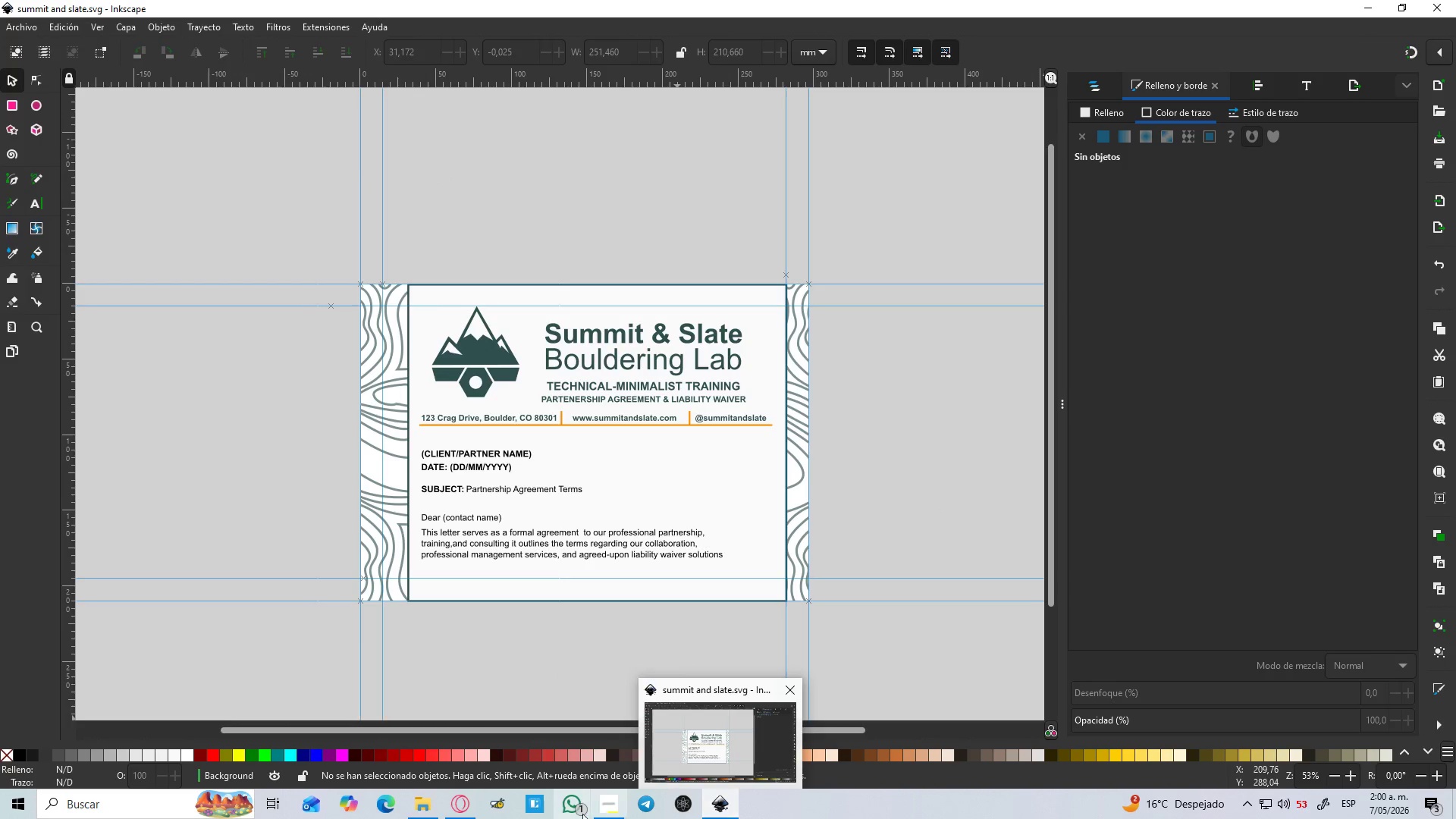 